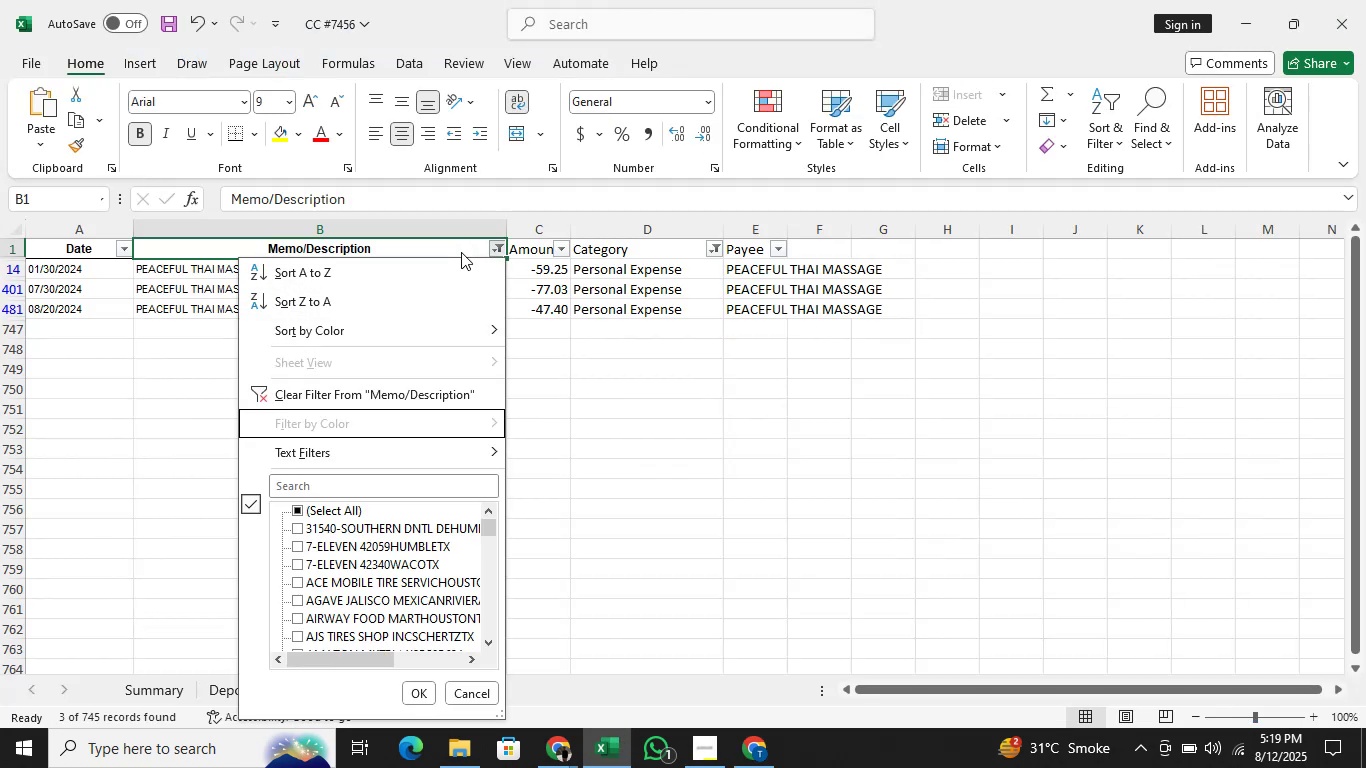 
key(ArrowDown)
 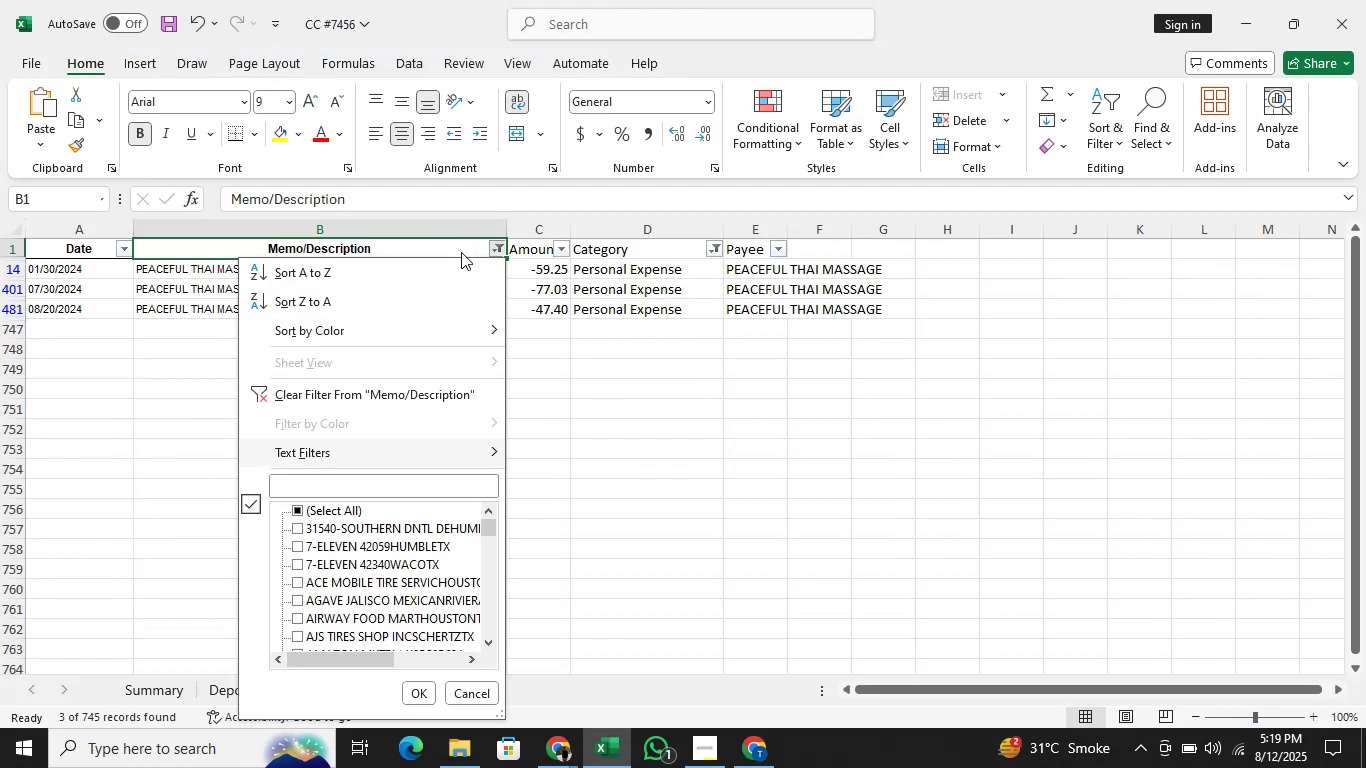 
key(ArrowDown)
 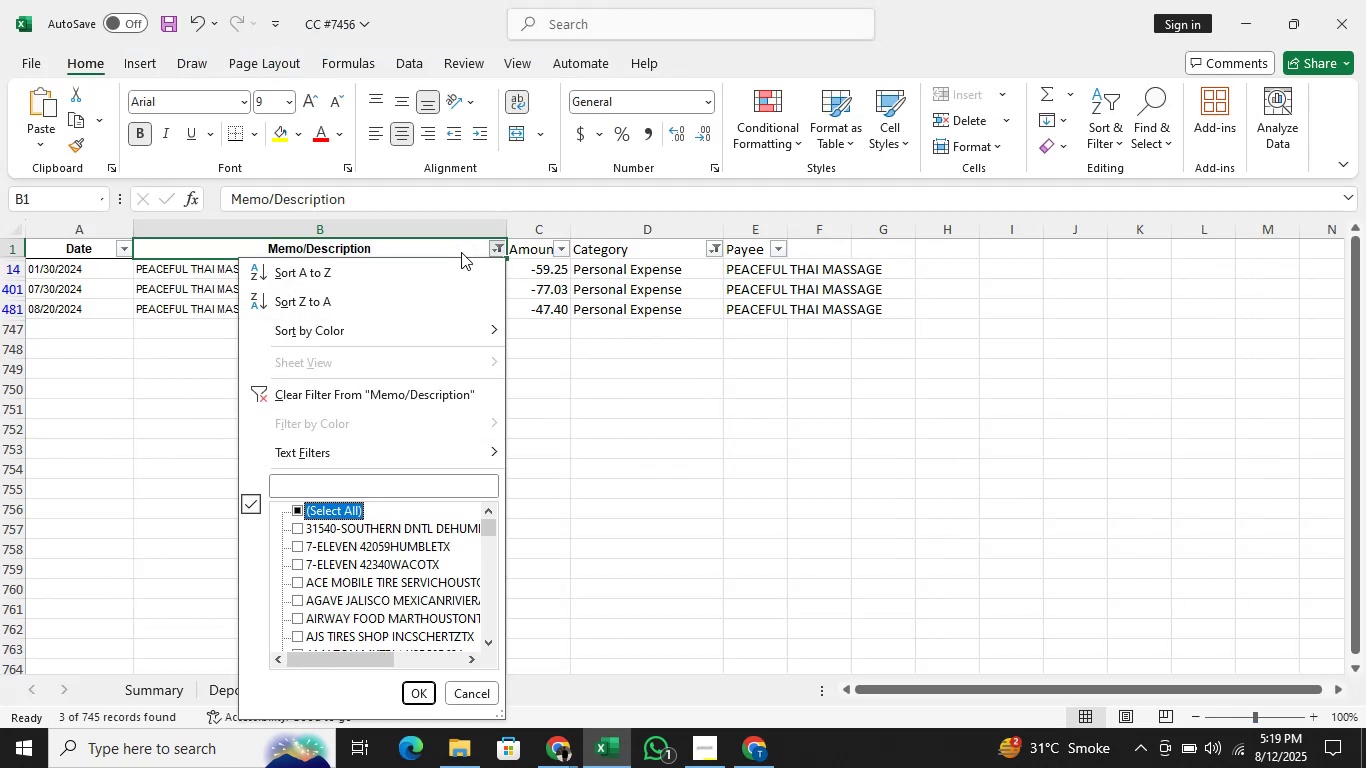 
key(ArrowUp)
 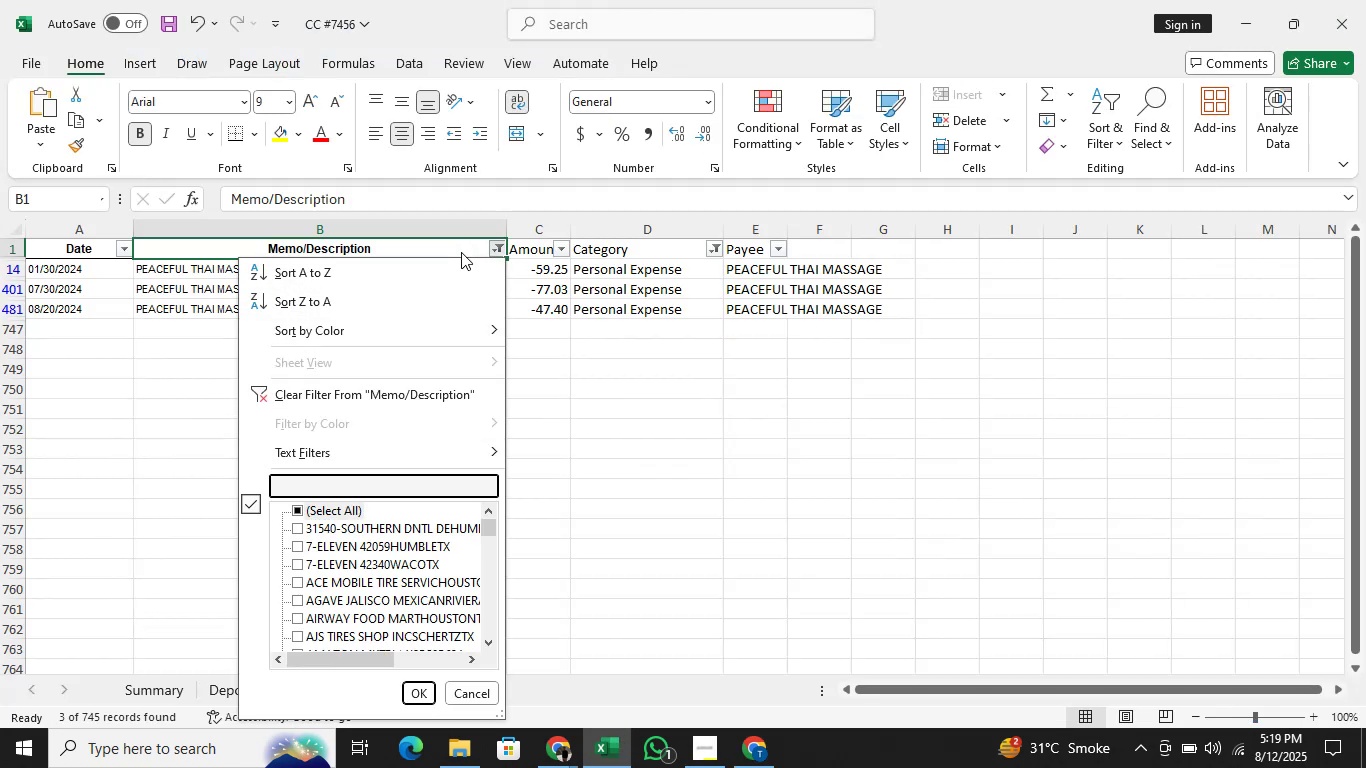 
type(qt)
 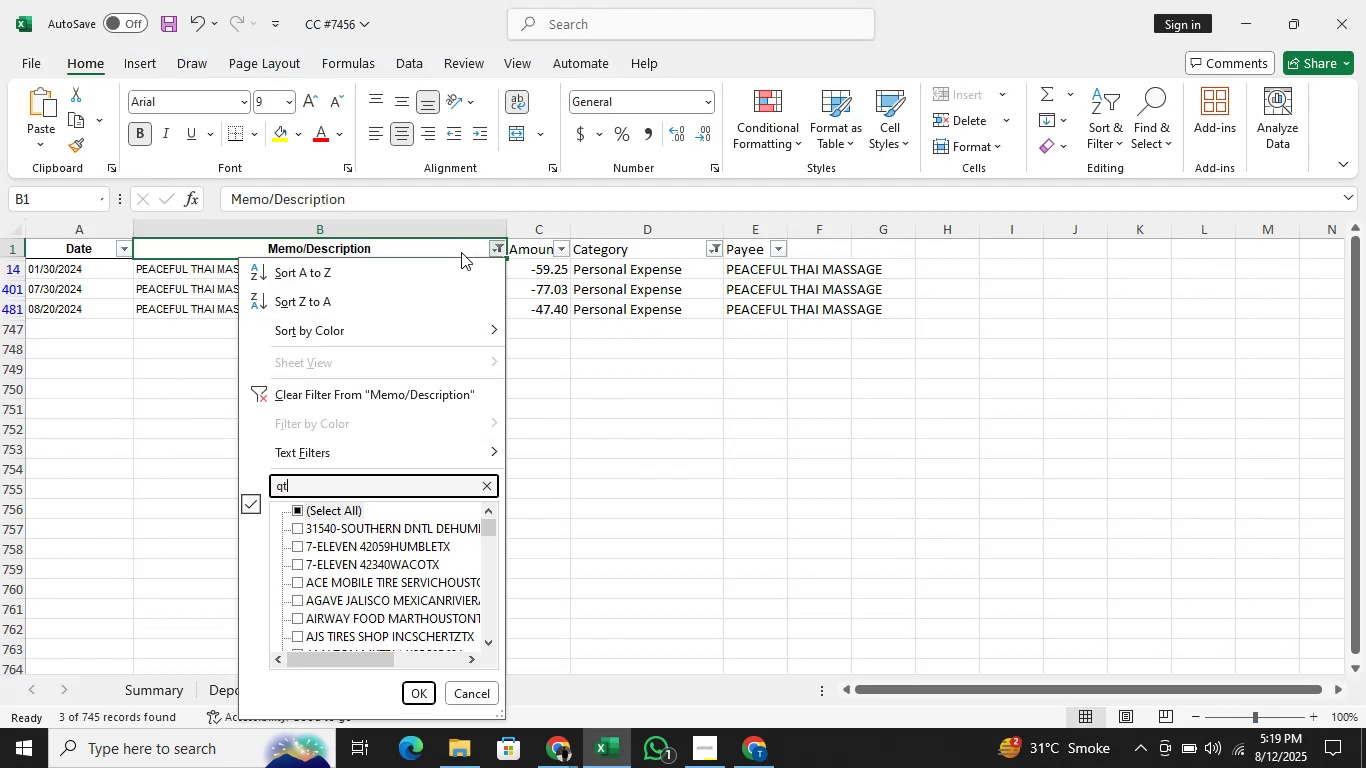 
key(Enter)
 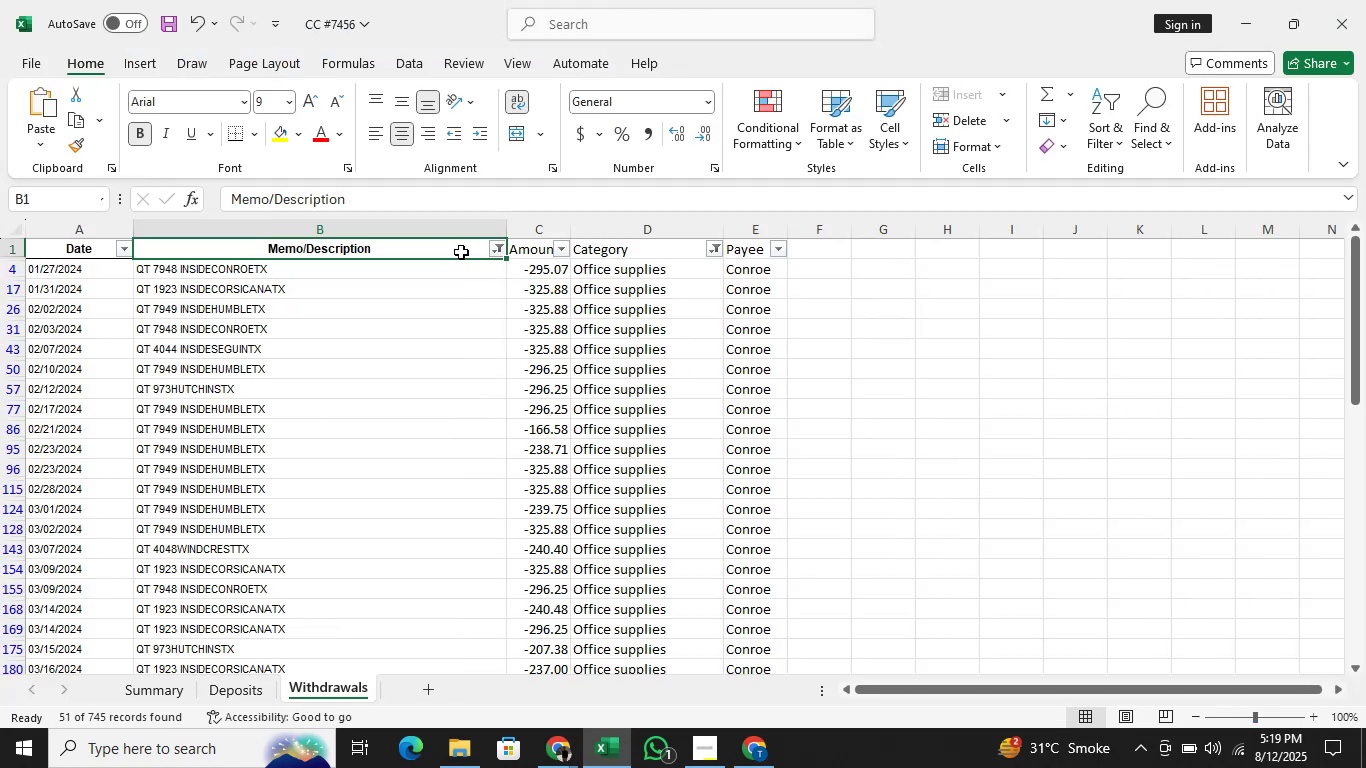 
key(ArrowDown)
 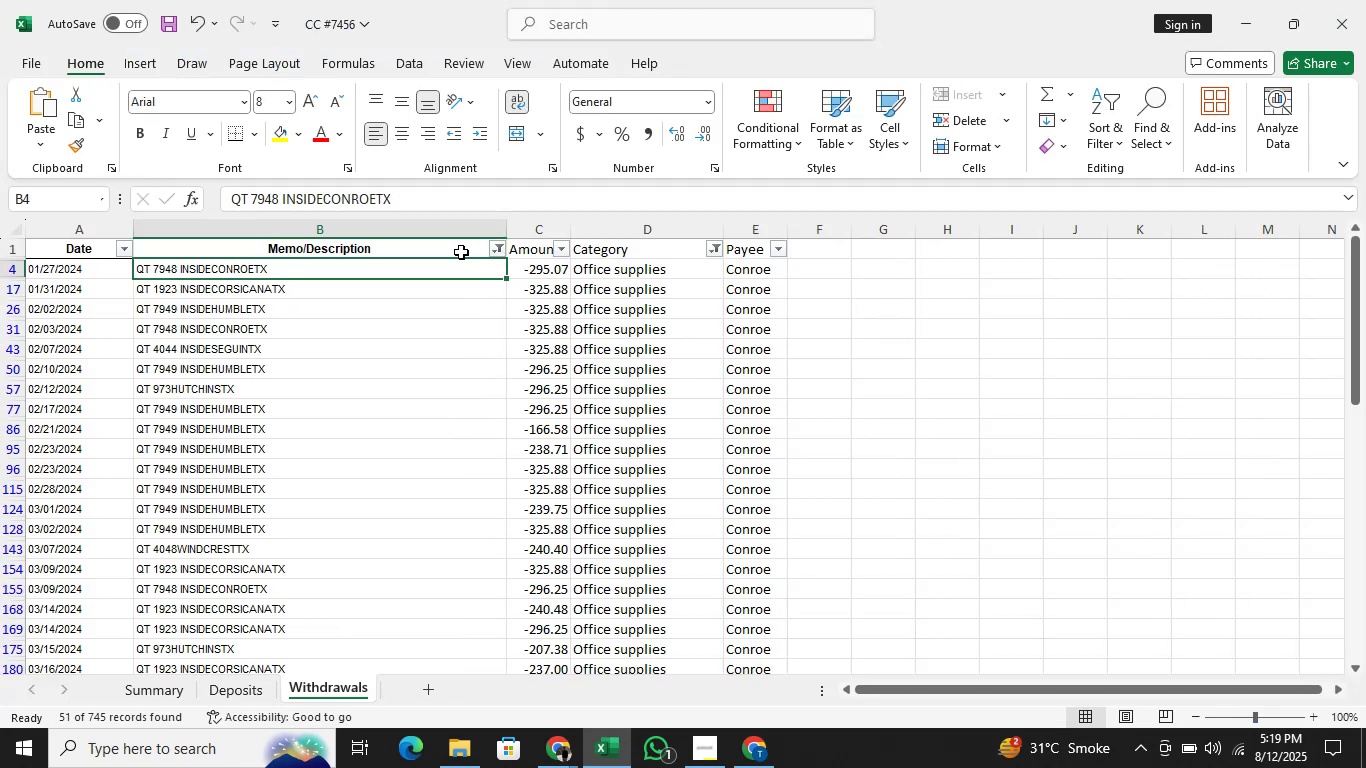 
key(Control+Shift+ControlLeft)
 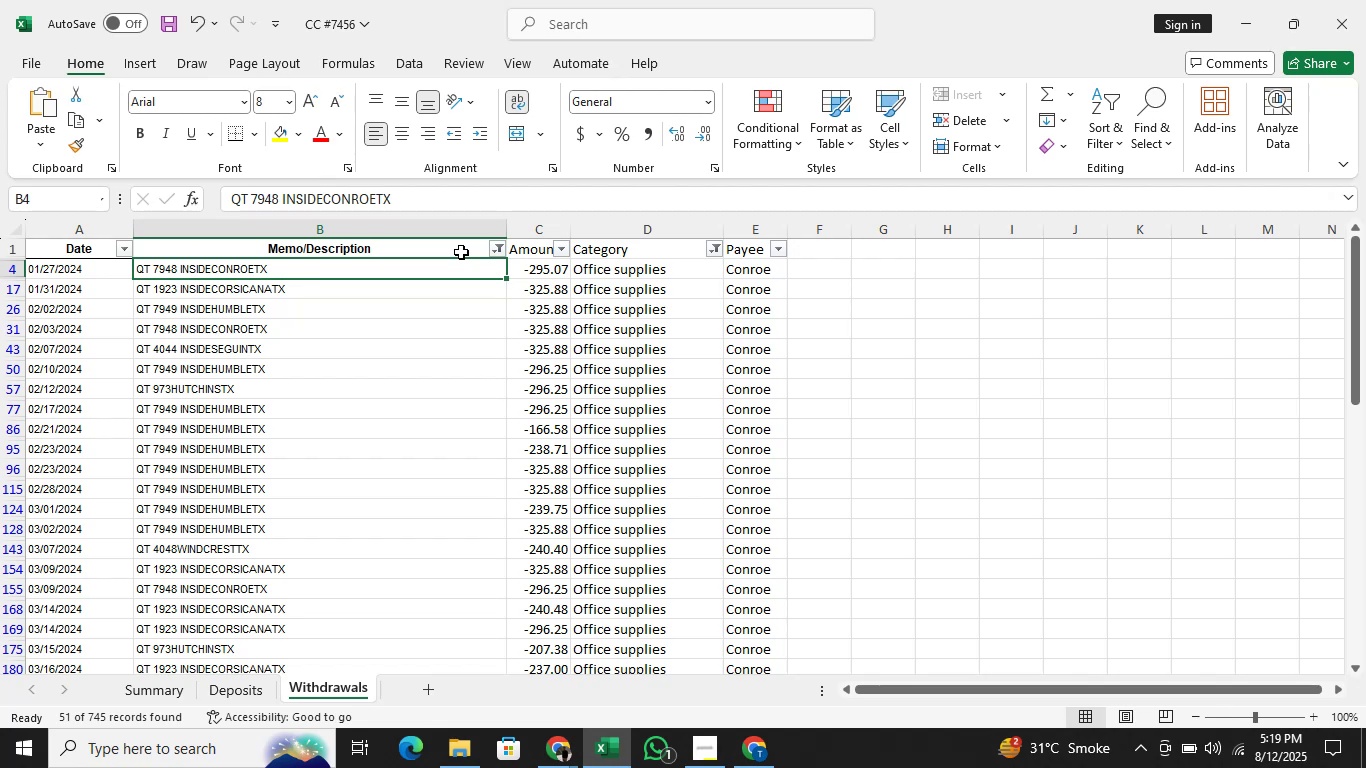 
key(Control+Shift+ArrowDown)
 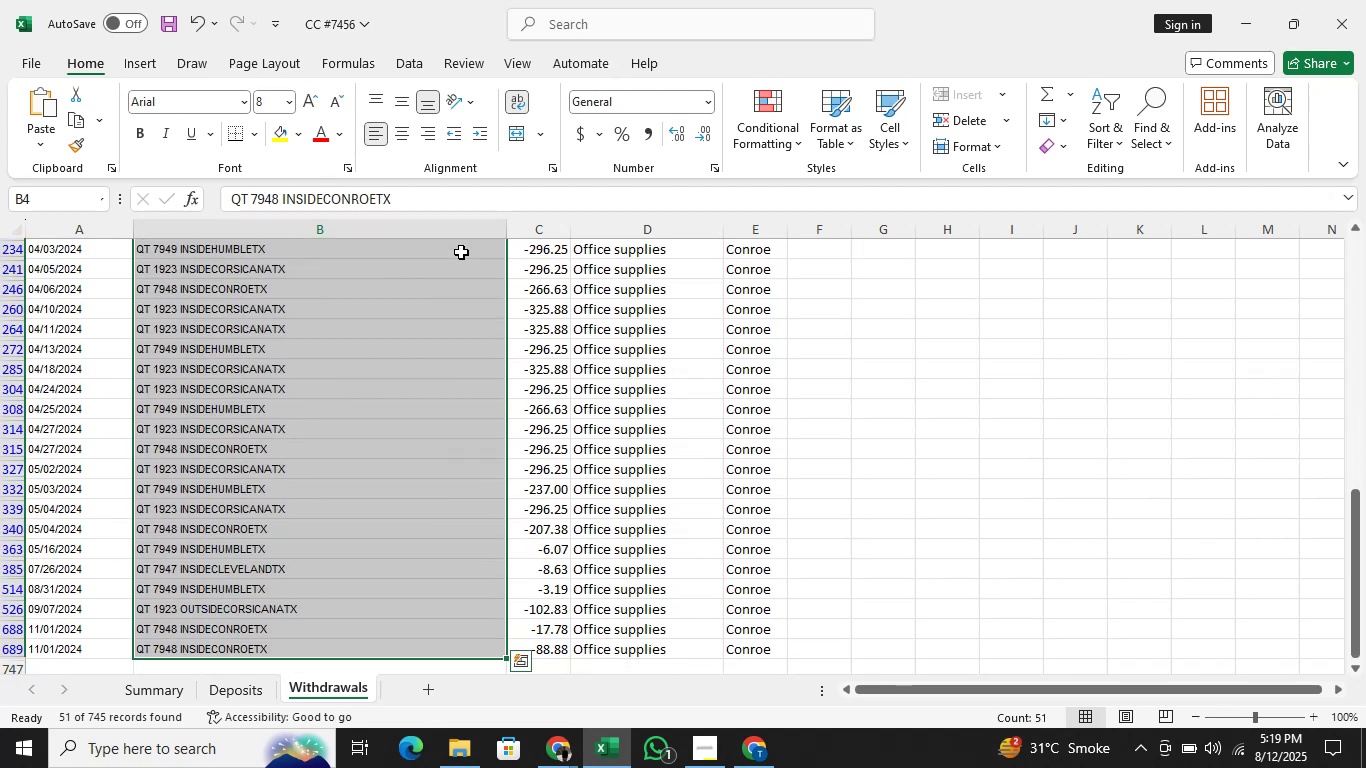 
key(ArrowUp)
 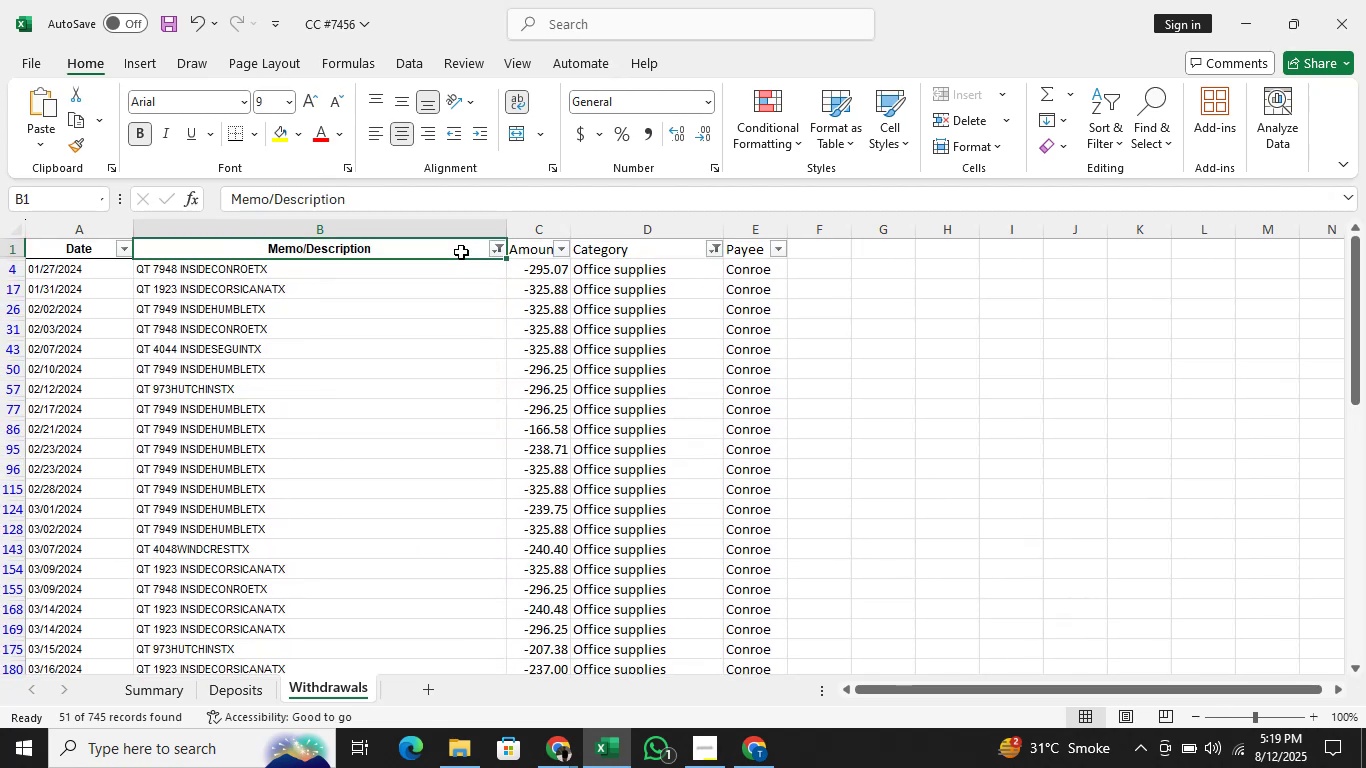 
key(Alt+AltLeft)
 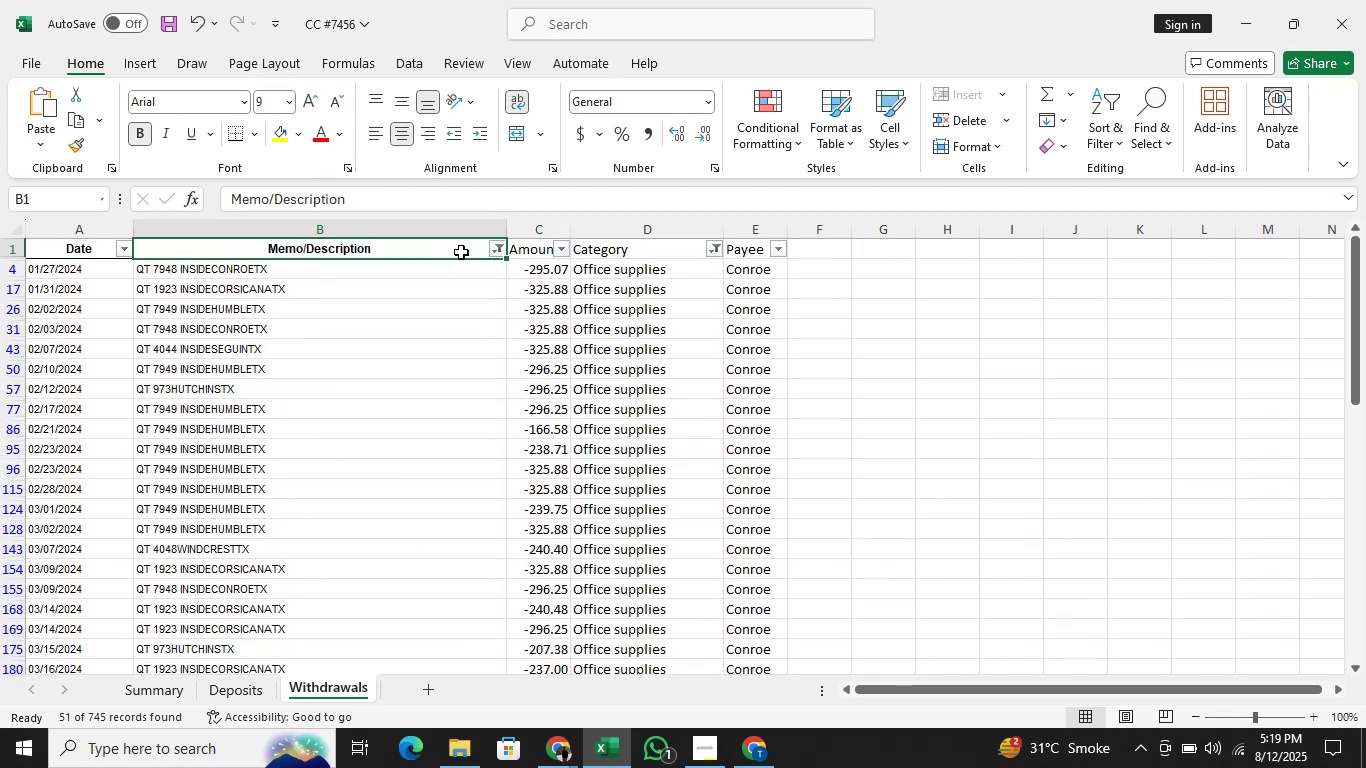 
key(Alt+Tab)
 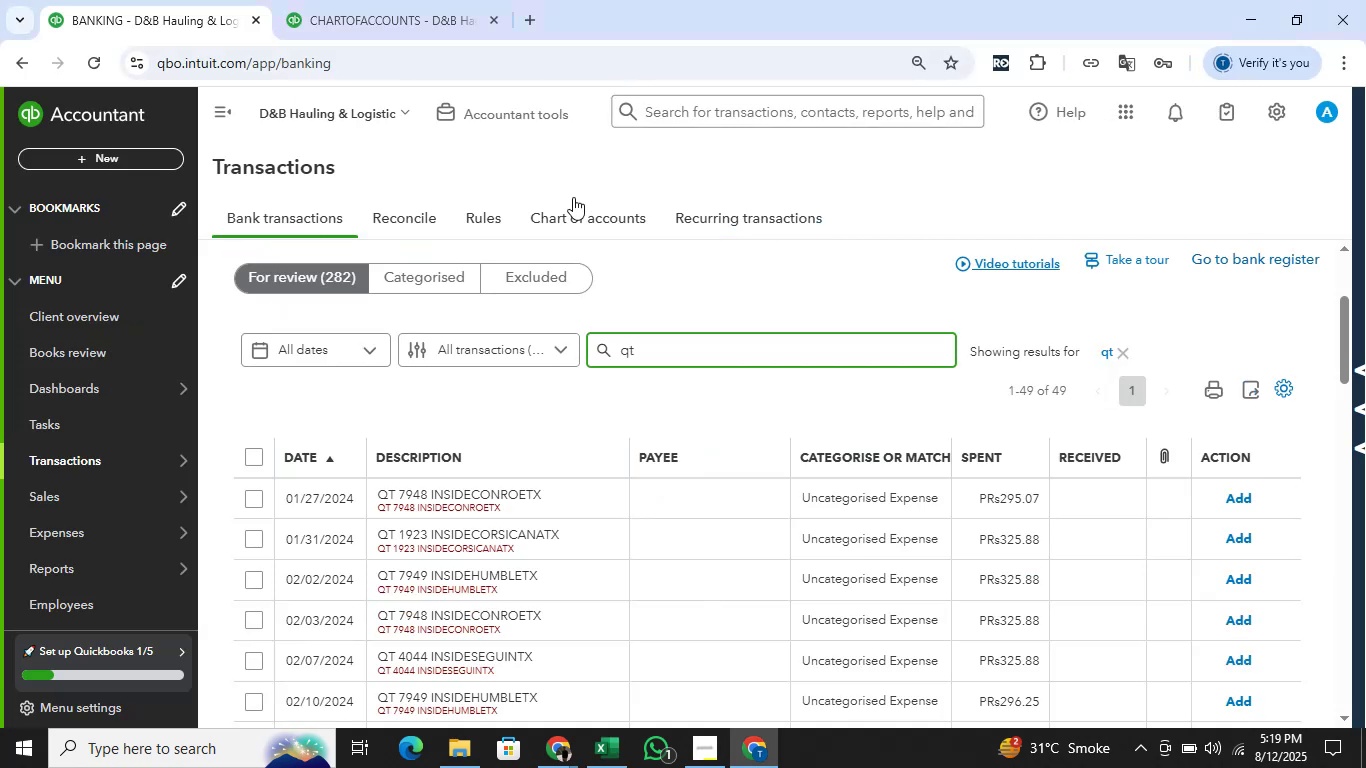 
scroll: coordinate [1110, 386], scroll_direction: down, amount: 14.0
 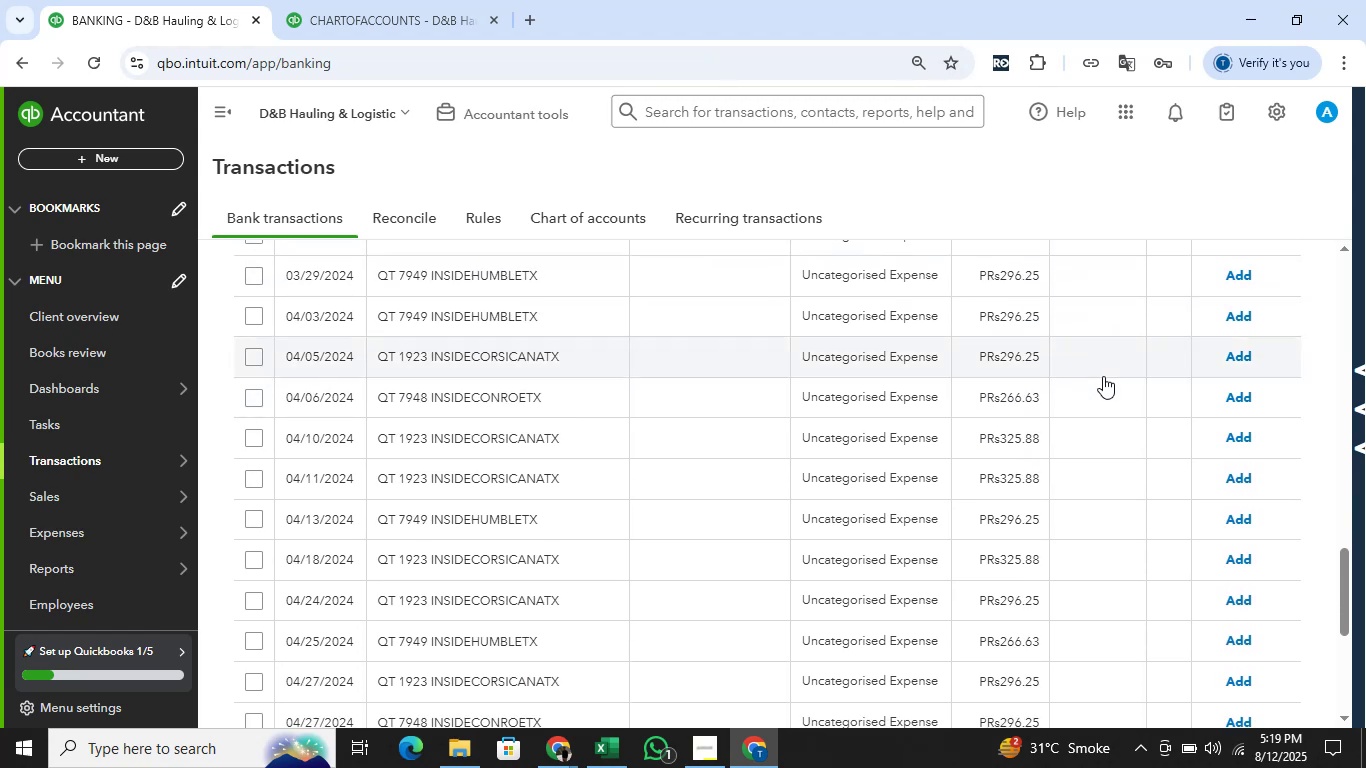 
scroll: coordinate [1103, 376], scroll_direction: up, amount: 2.0
 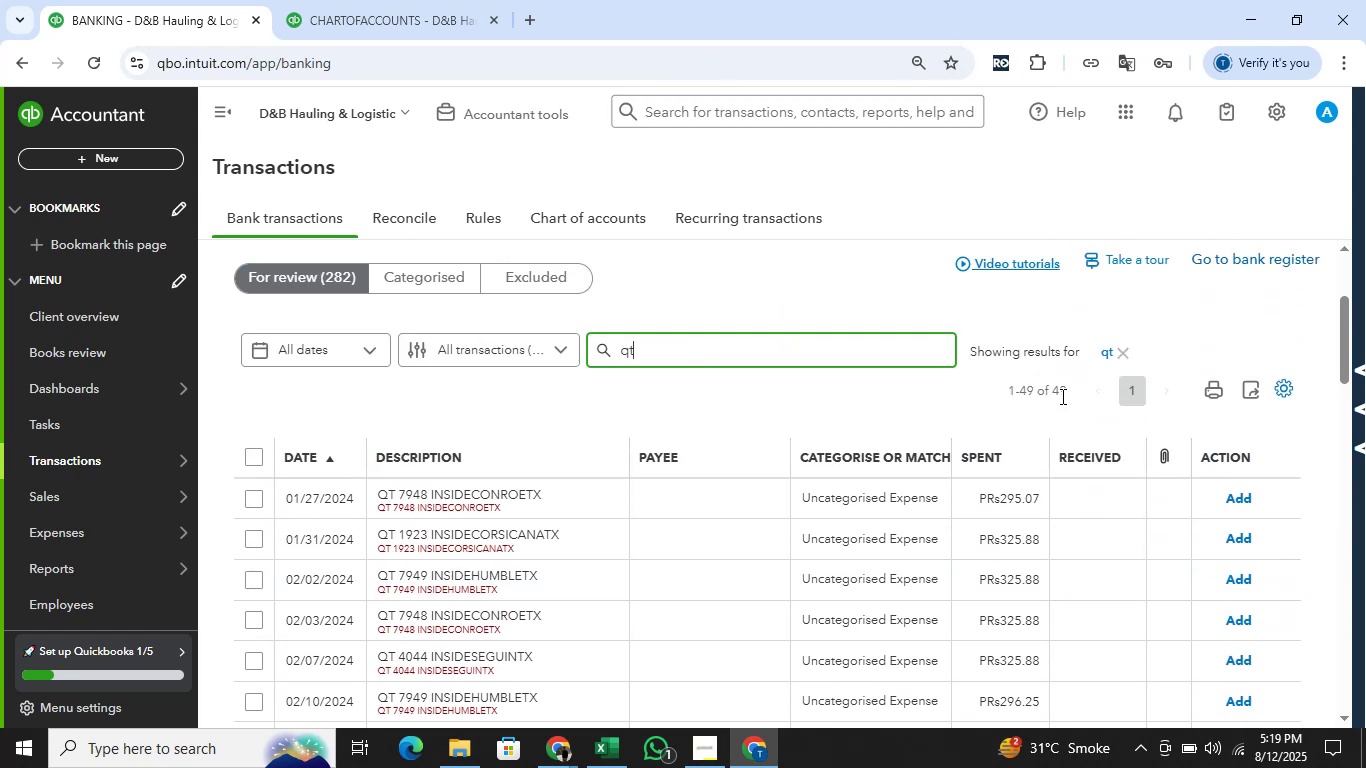 
key(Alt+Tab)
 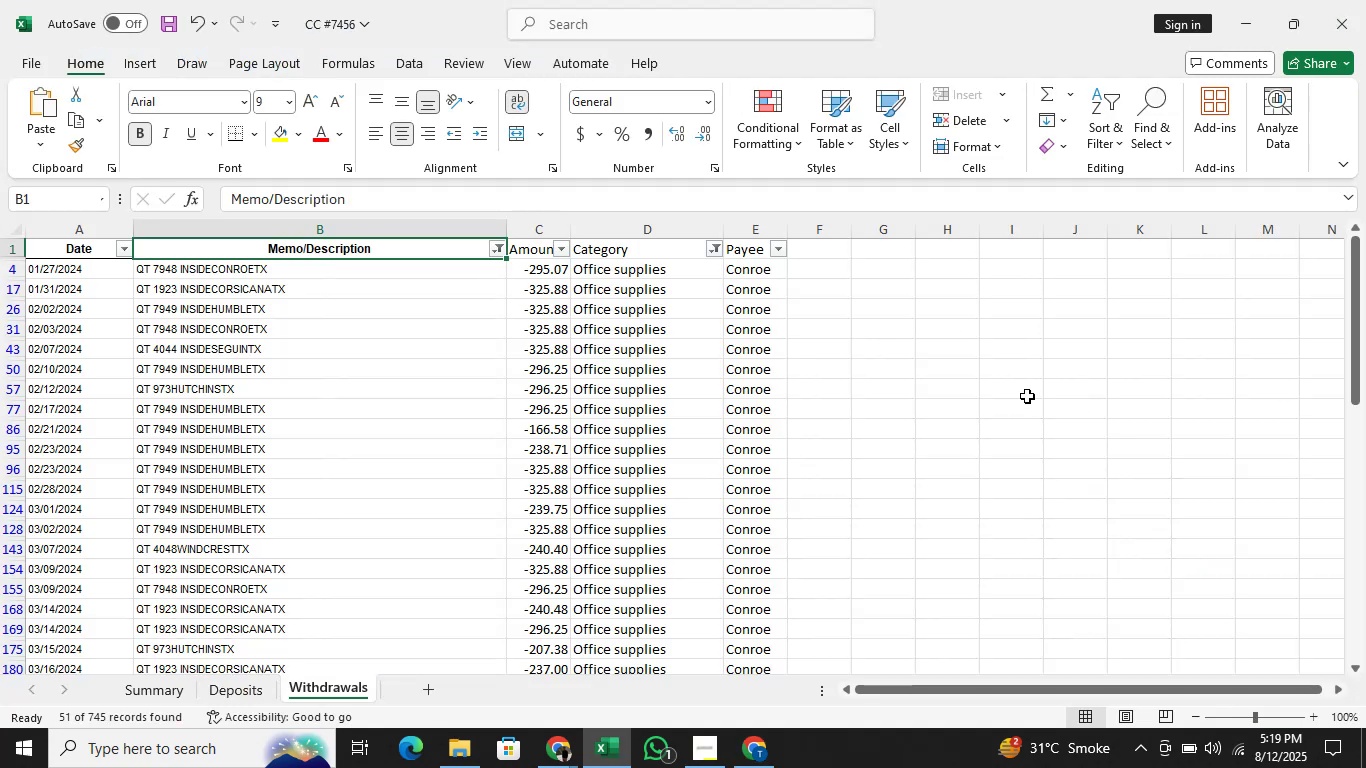 
key(ArrowDown)
 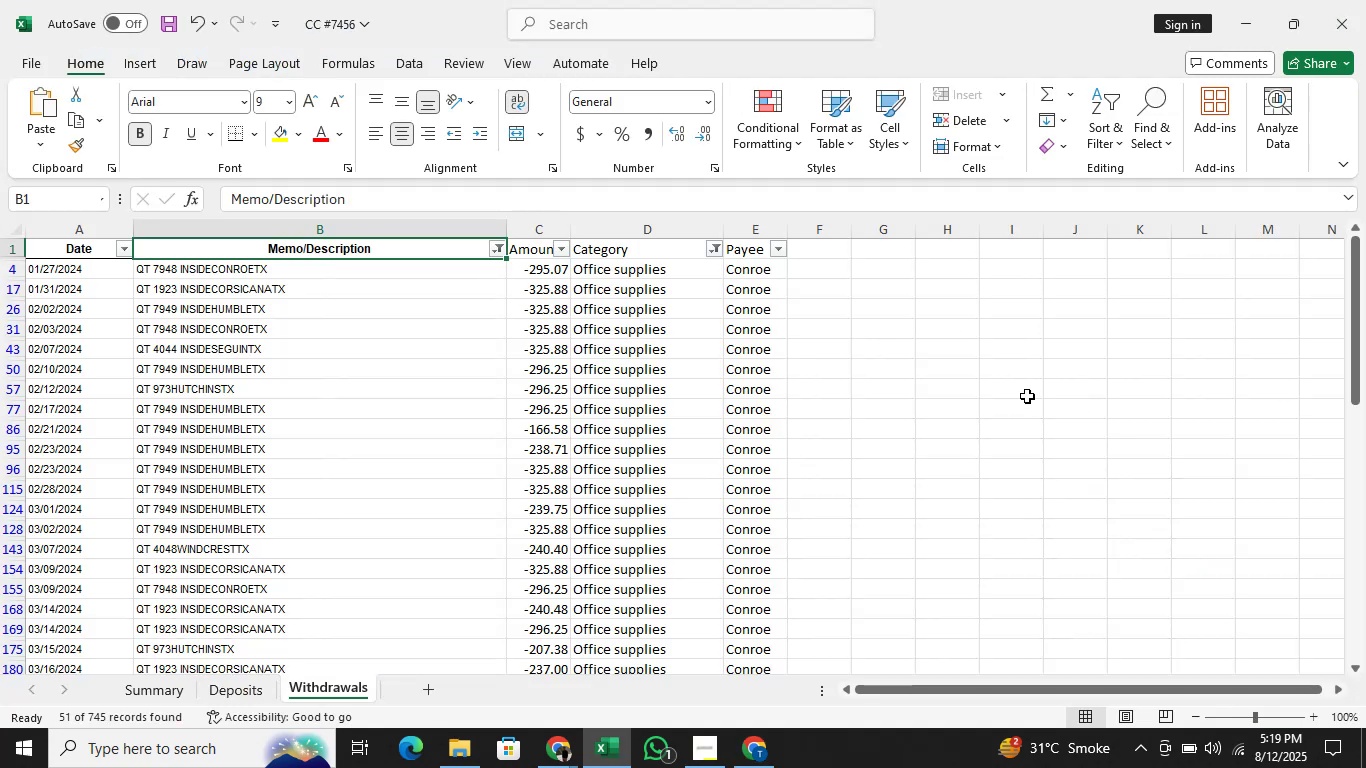 
key(Control+Shift+ArrowDown)
 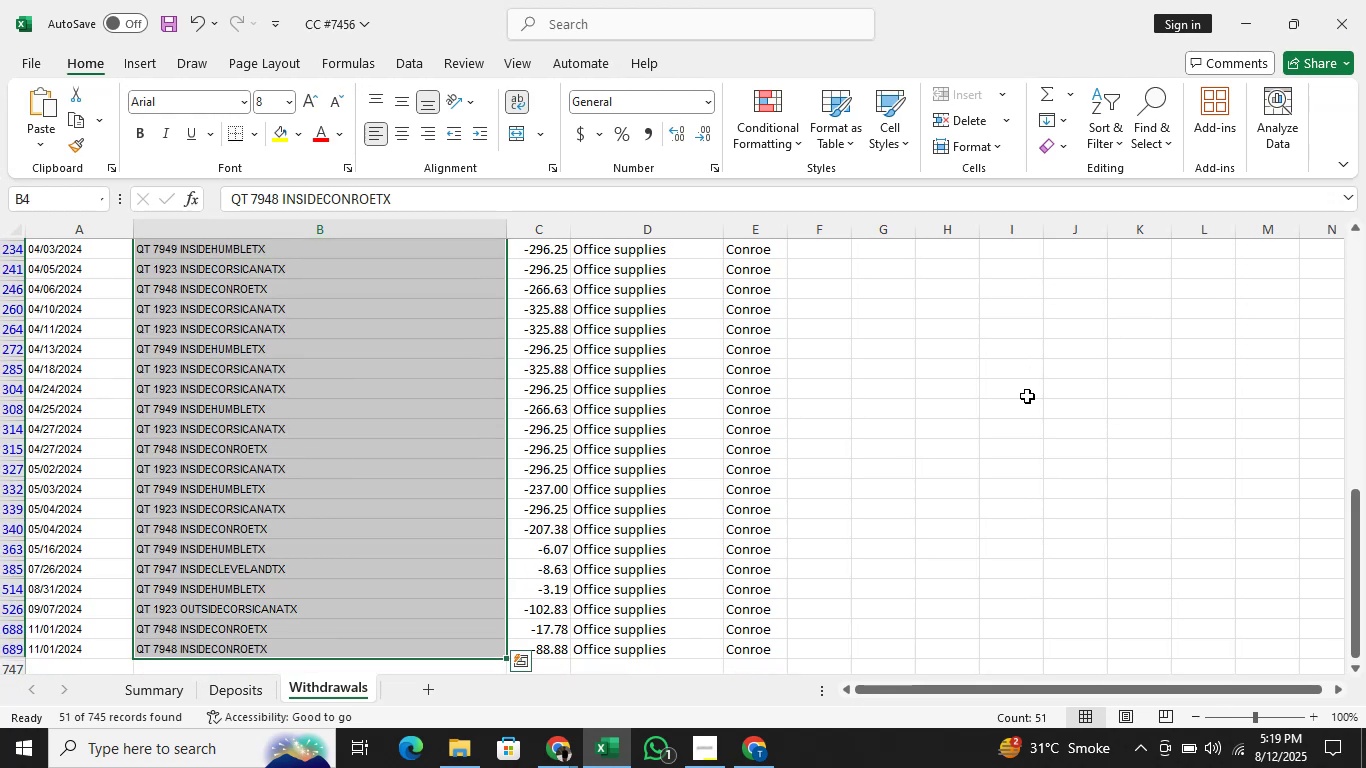 
wait(14.46)
 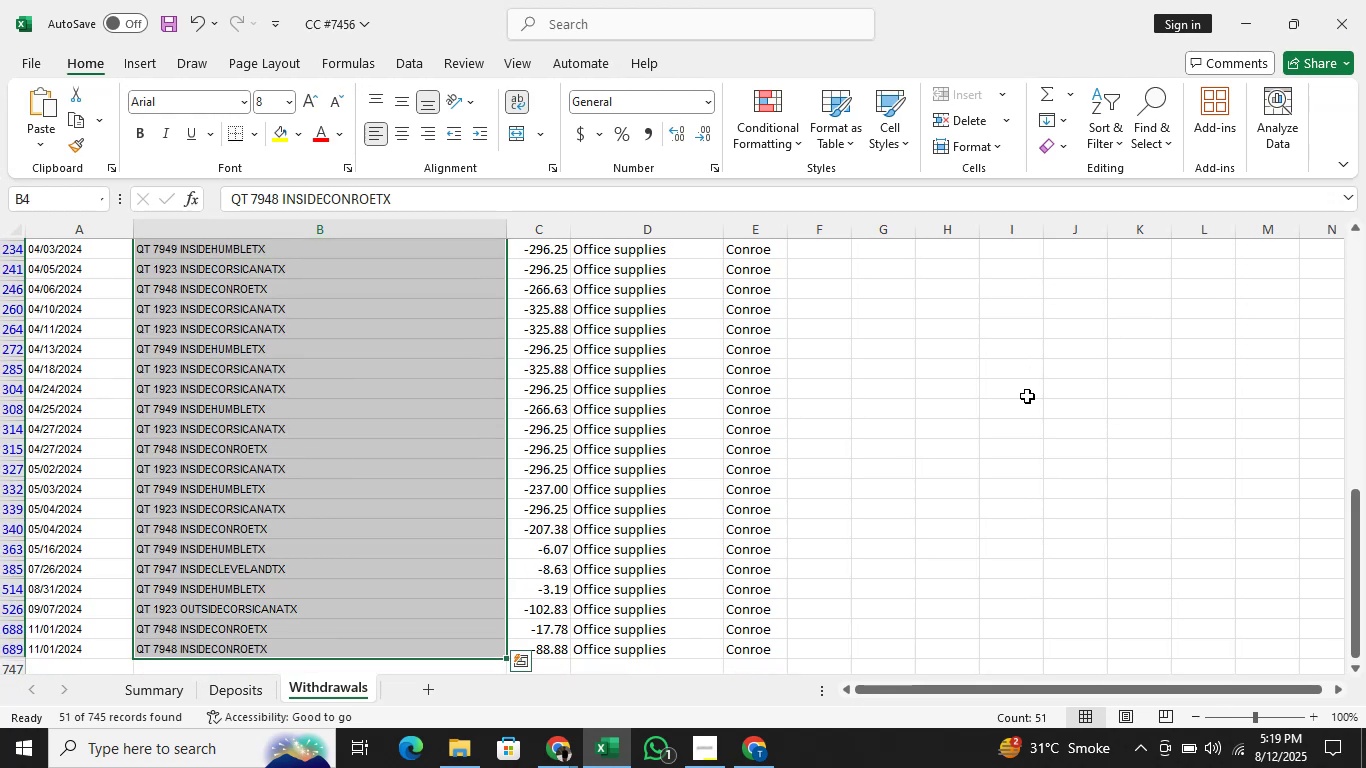 
scroll: coordinate [828, 310], scroll_direction: up, amount: 6.0
 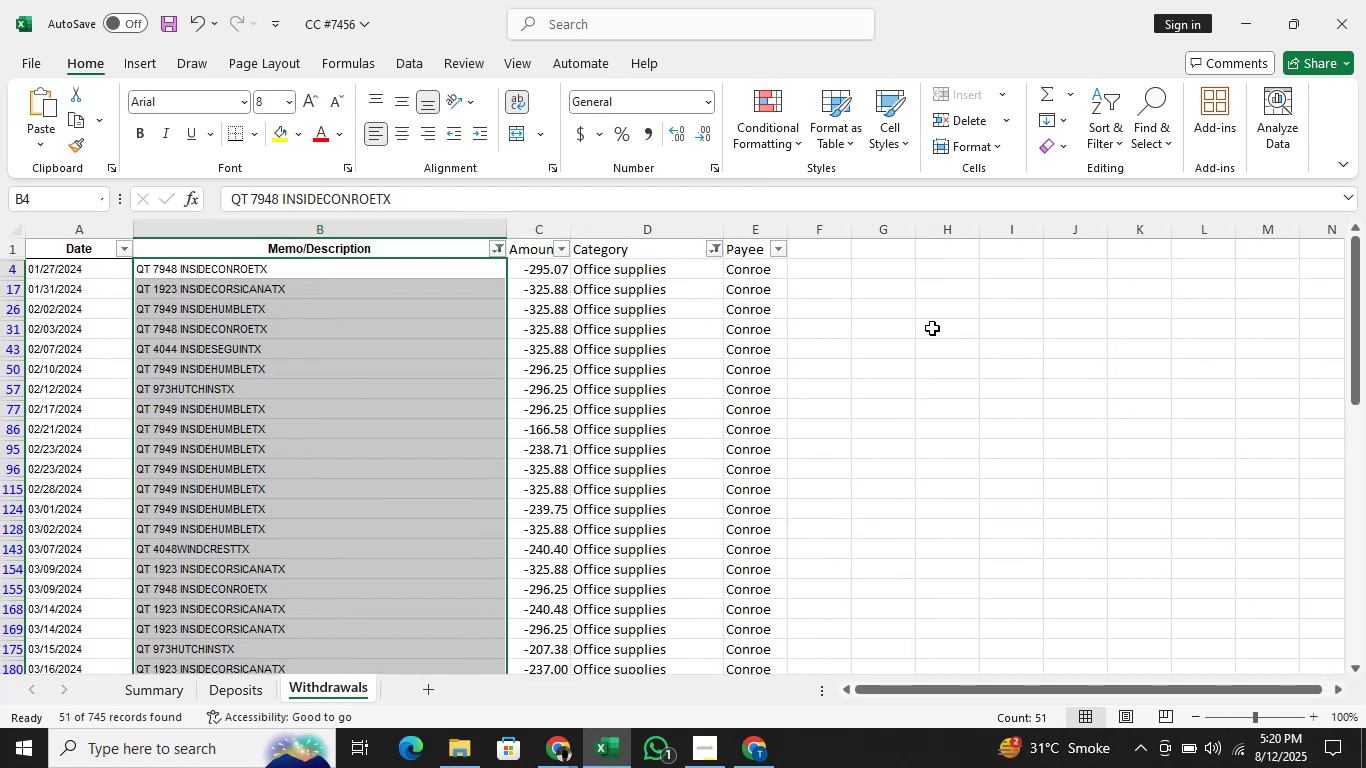 
wait(14.75)
 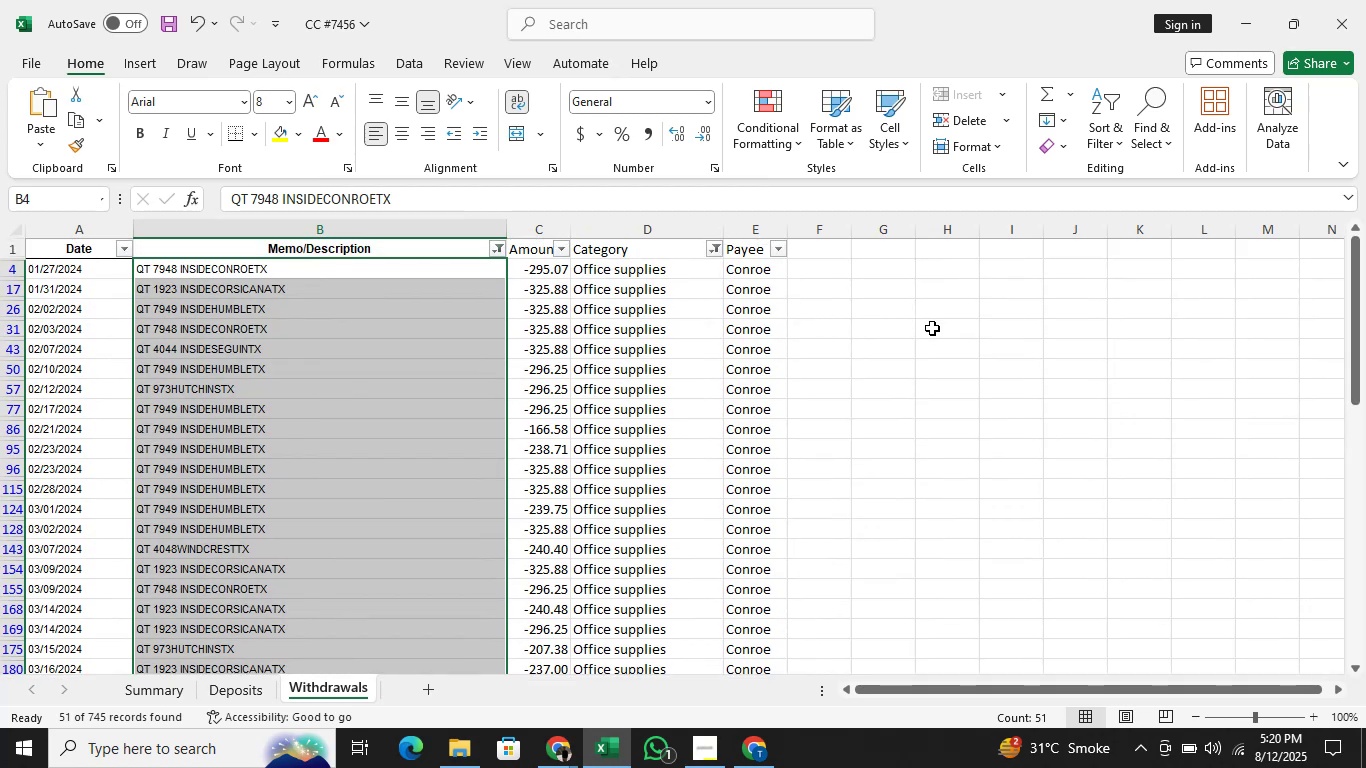 
key(Alt+AltLeft)
 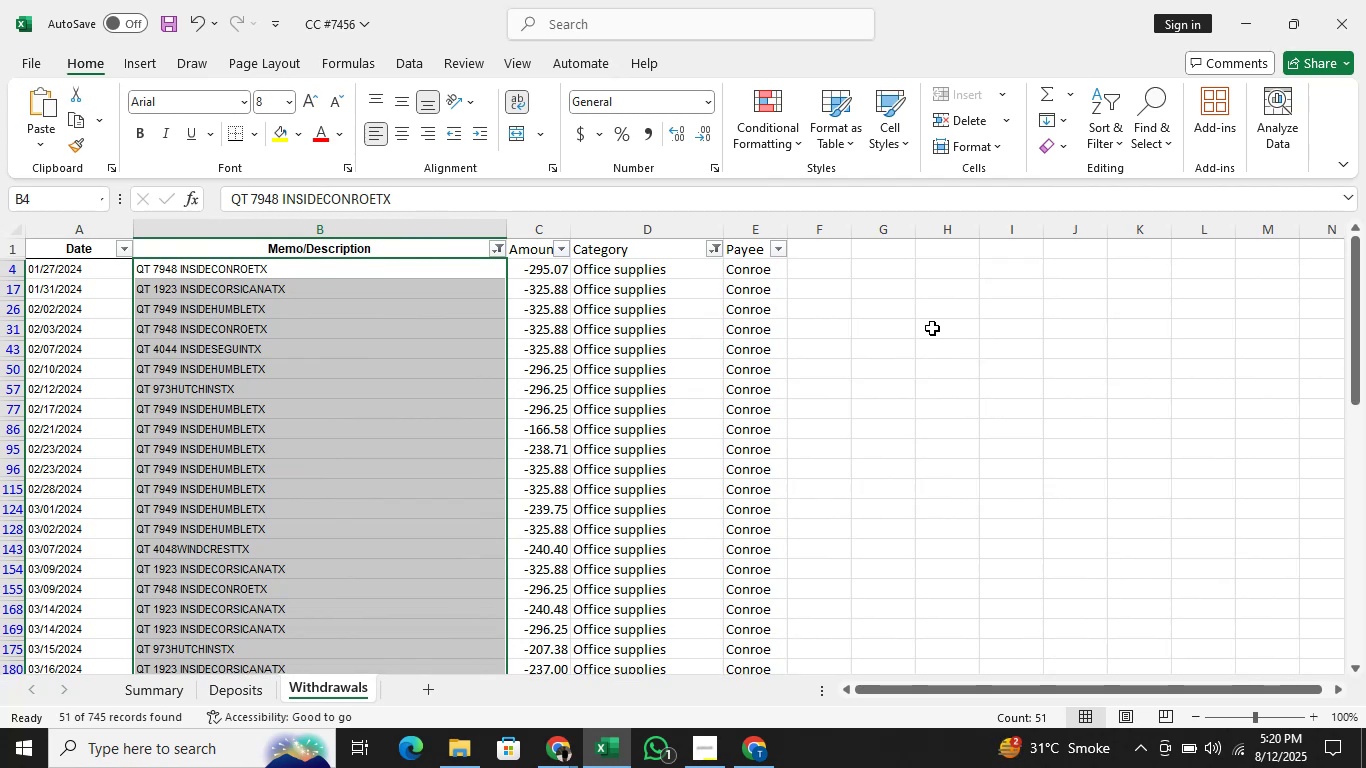 
key(Alt+Tab)
 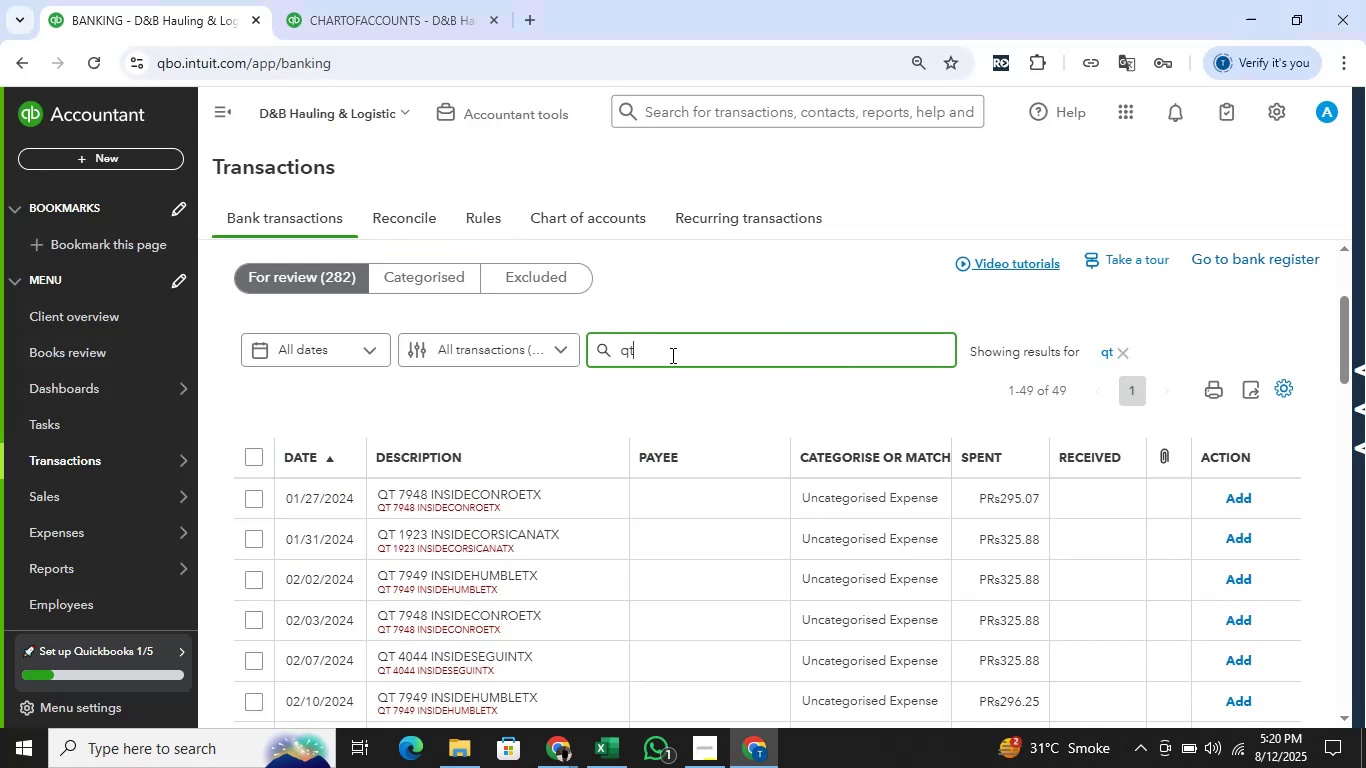 
left_click([247, 459])
 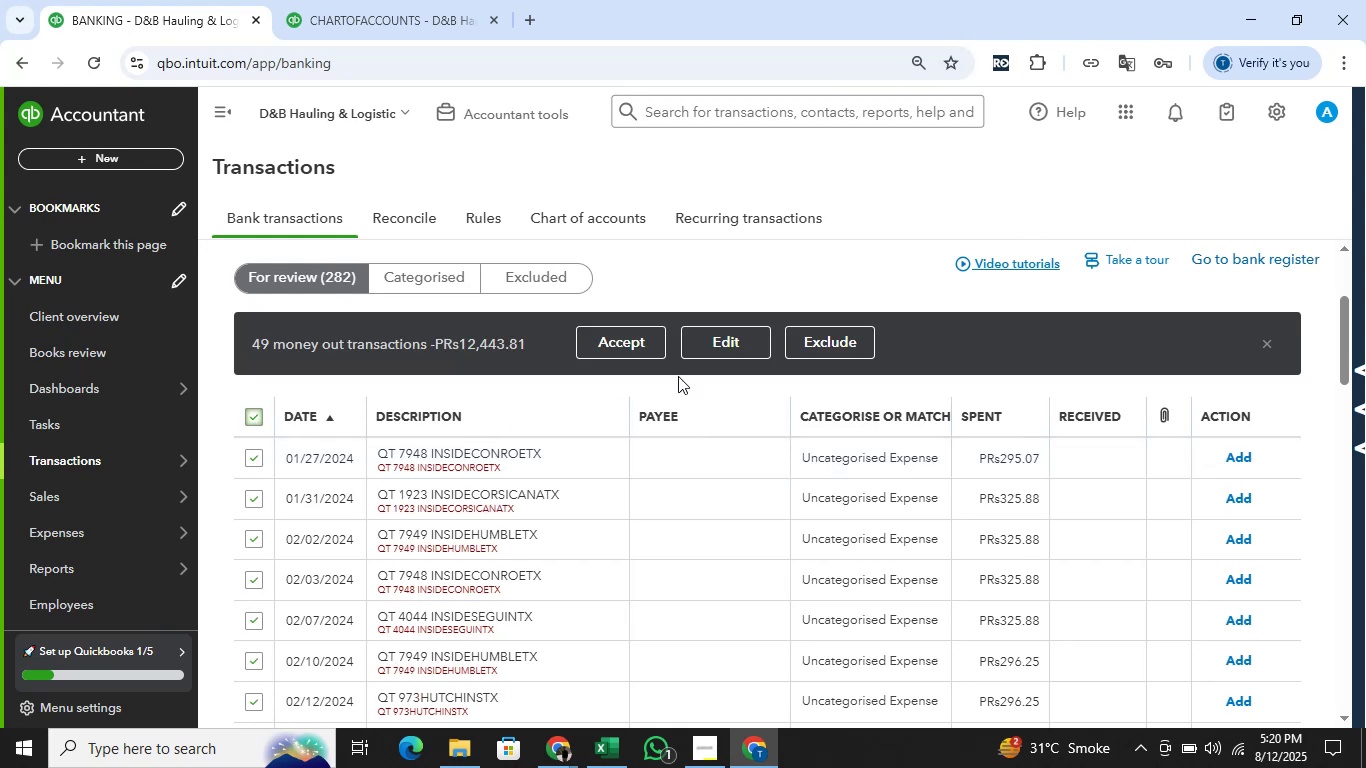 
left_click([713, 349])
 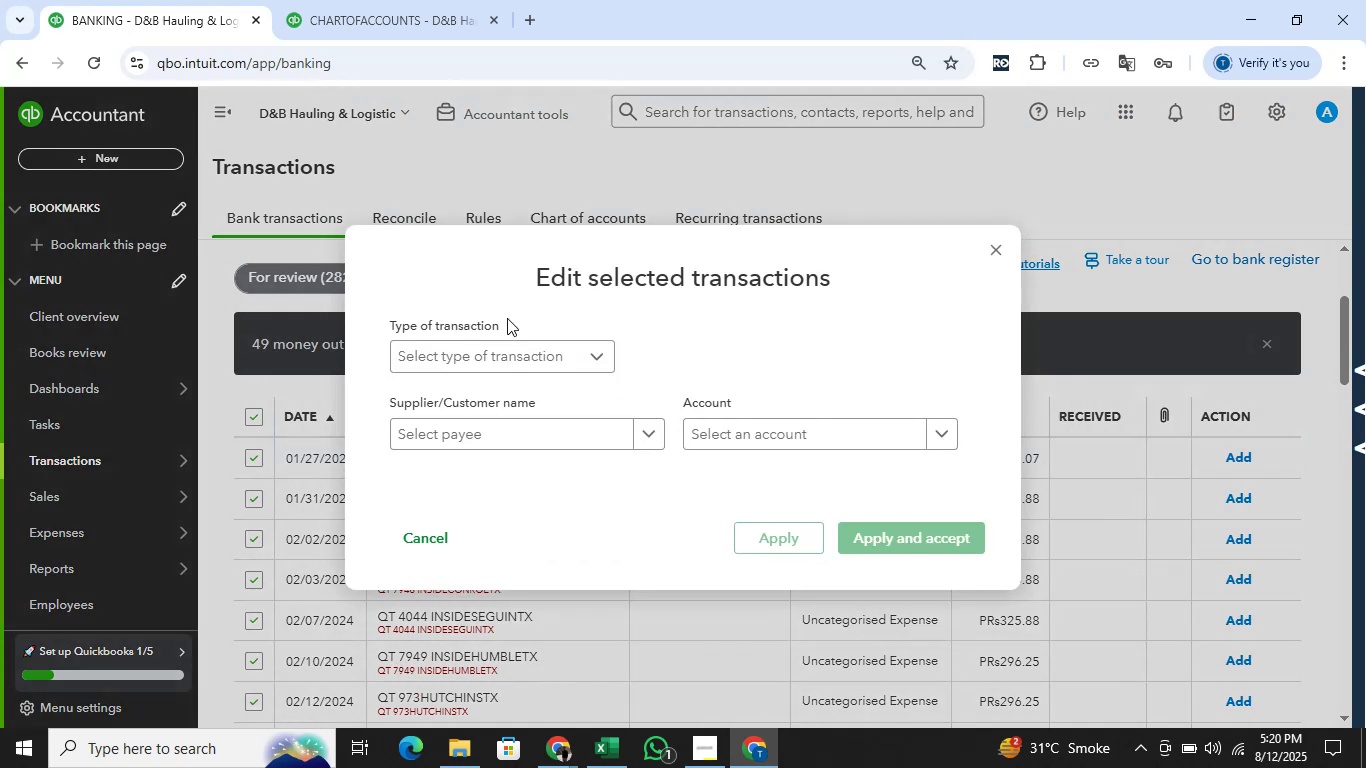 
left_click([486, 363])
 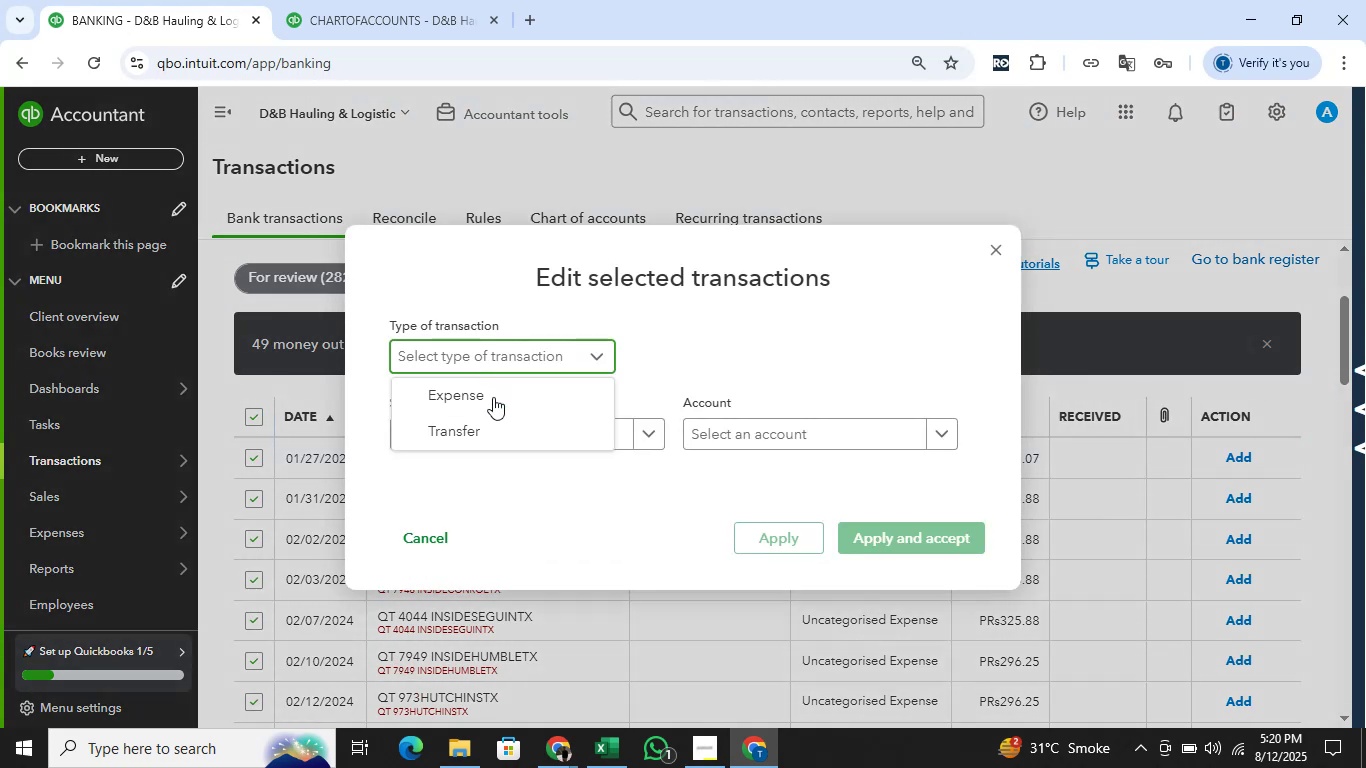 
left_click([493, 397])
 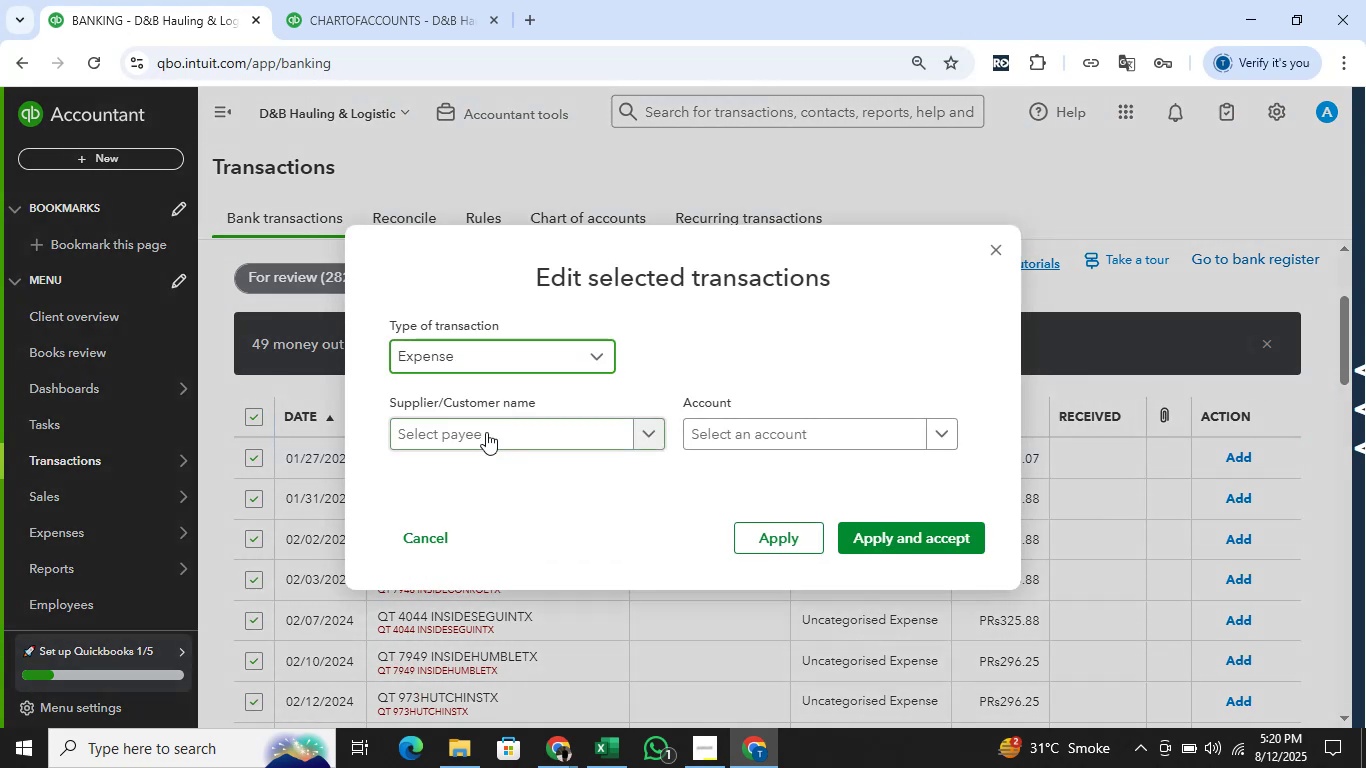 
left_click([486, 435])
 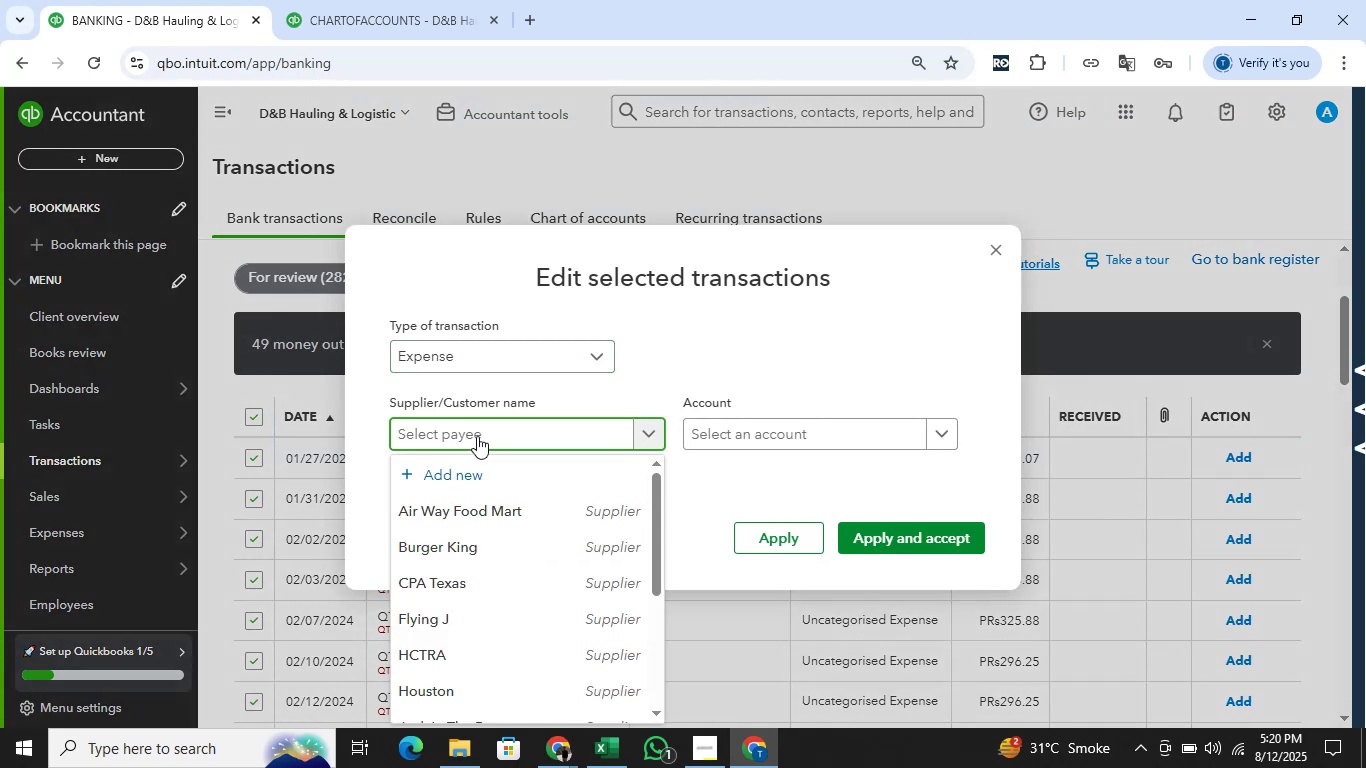 
key(O)
 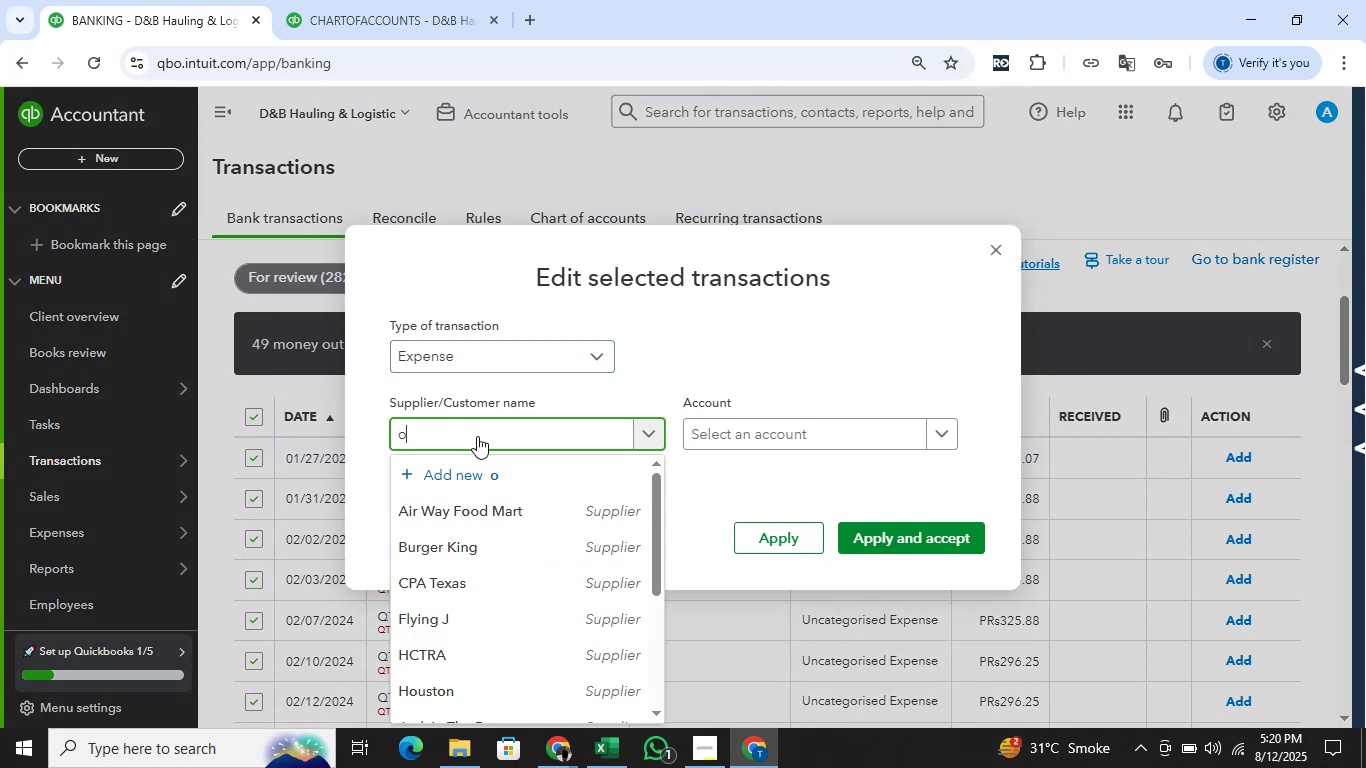 
key(Backspace)
 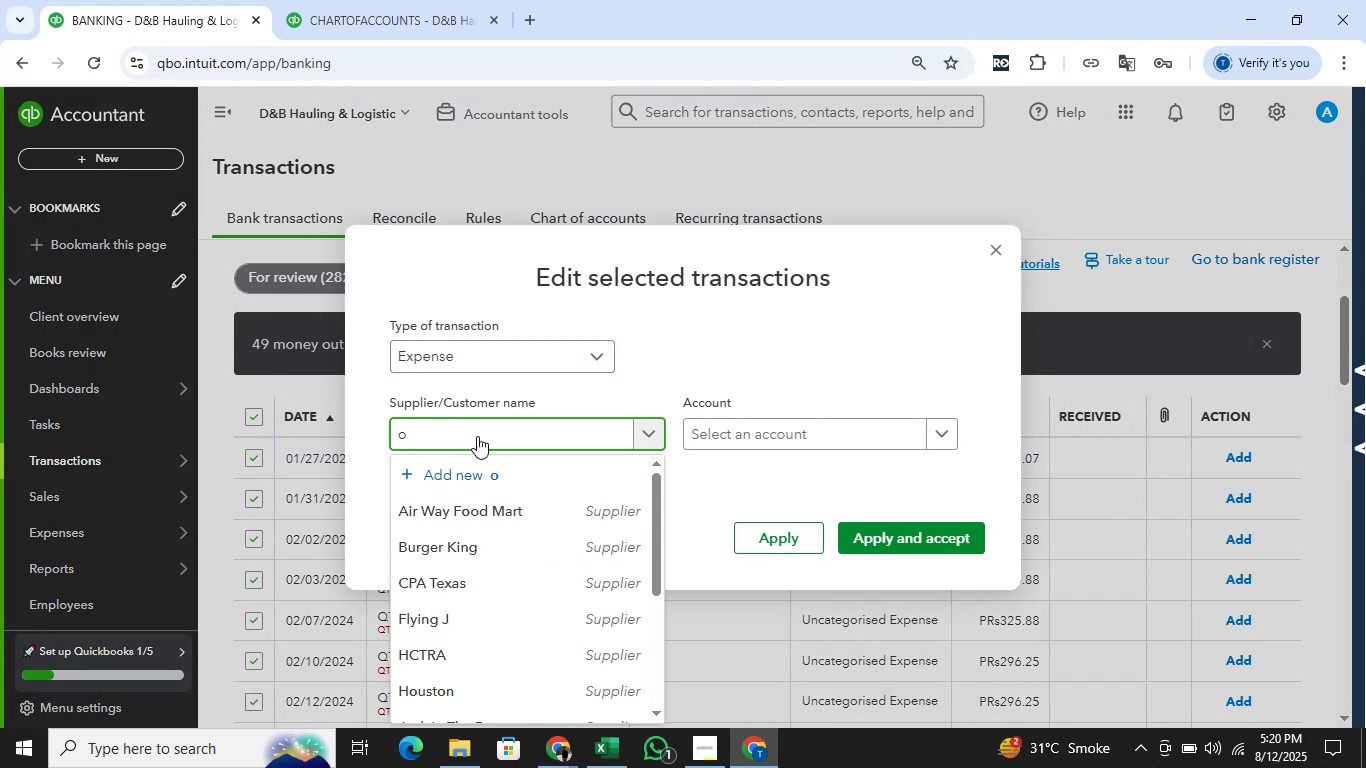 
key(Alt+AltLeft)
 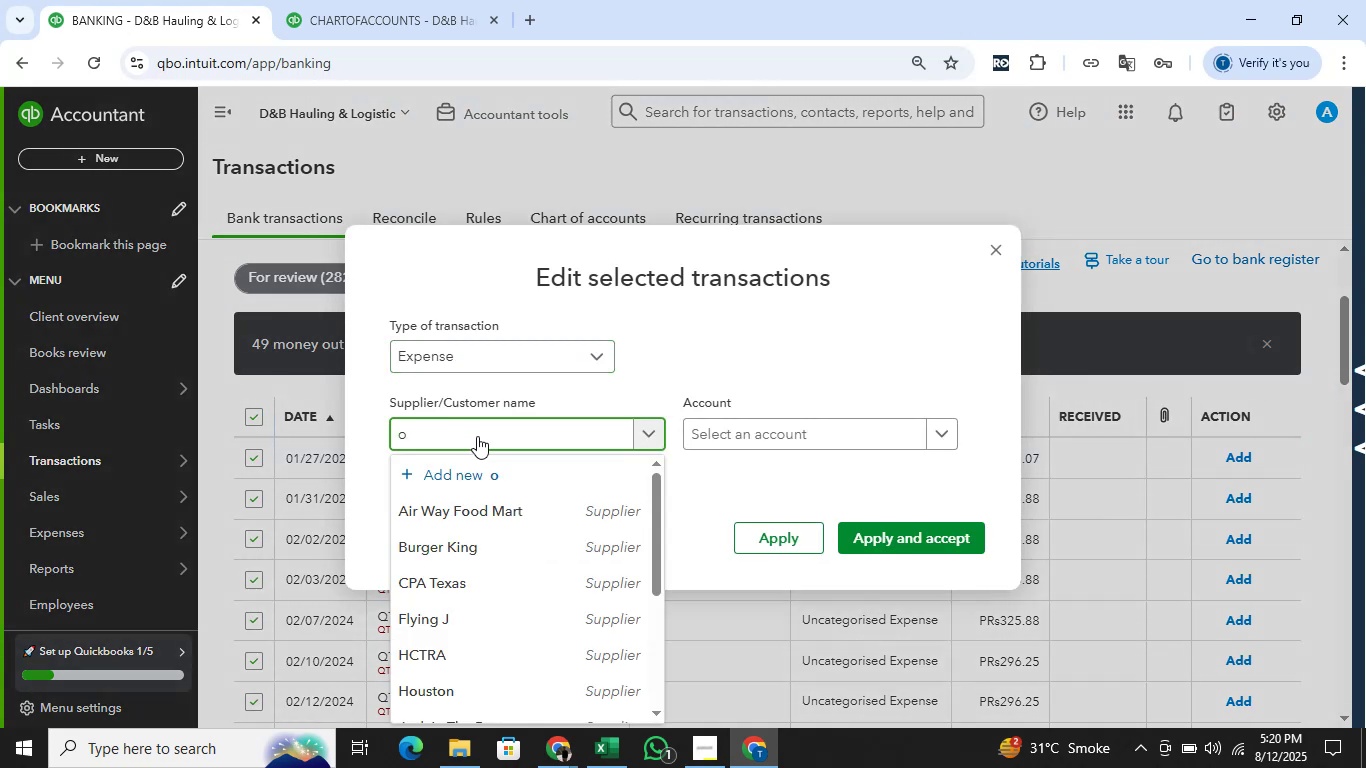 
key(Alt+Tab)
 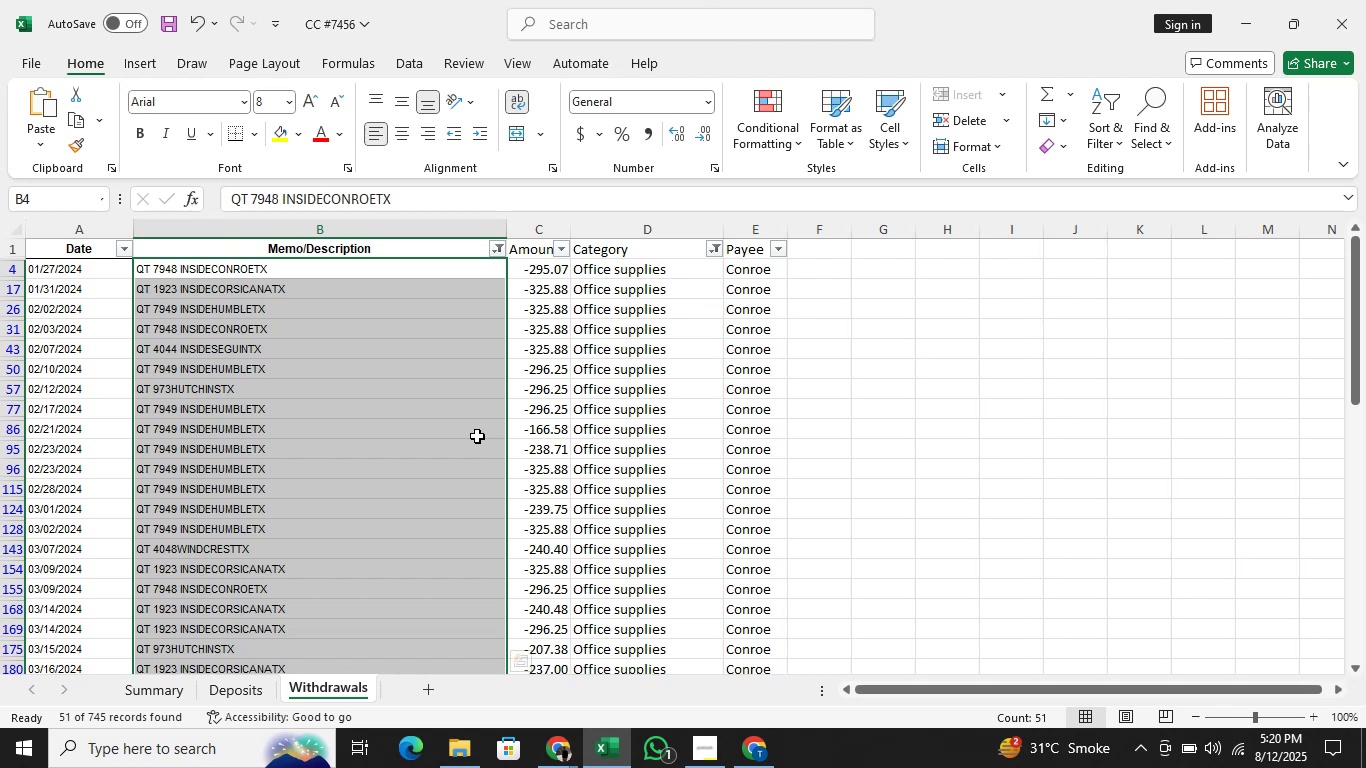 
wait(10.36)
 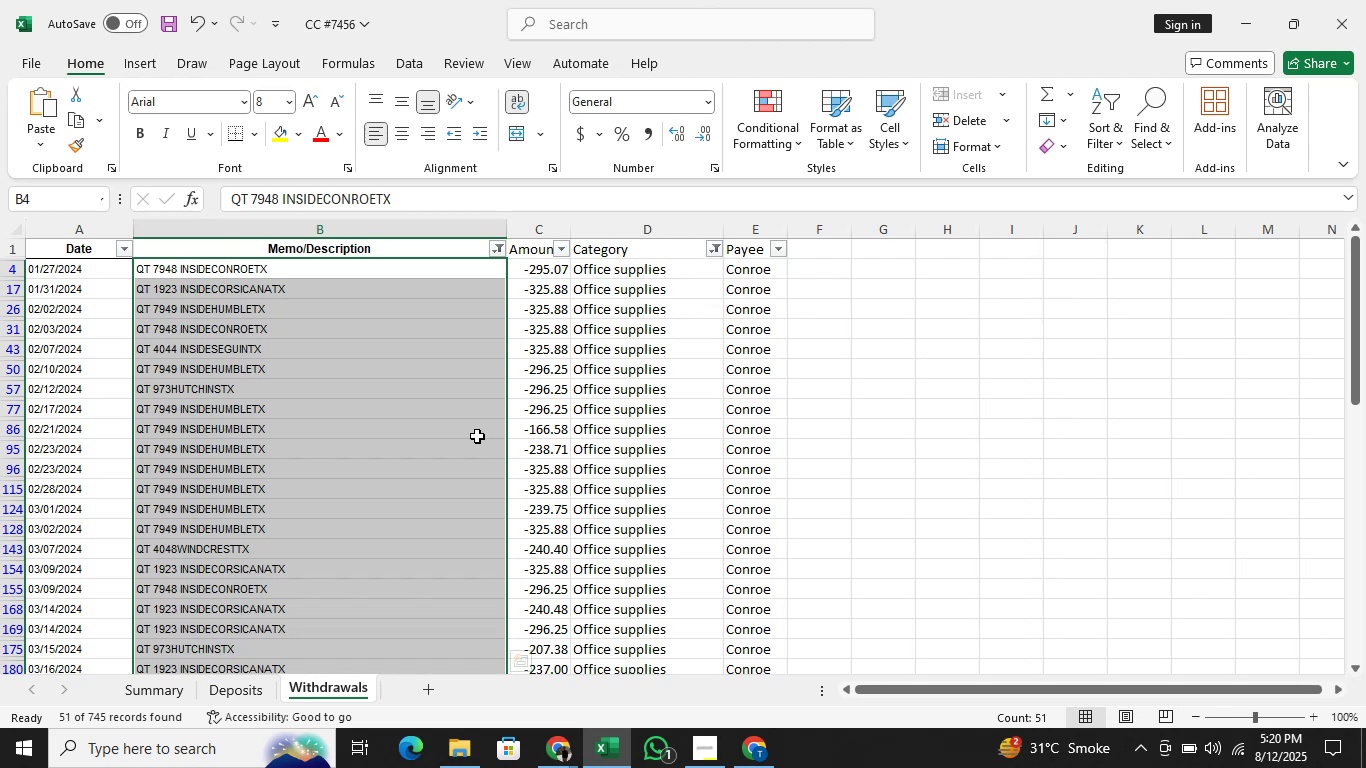 
key(Alt+Tab)
 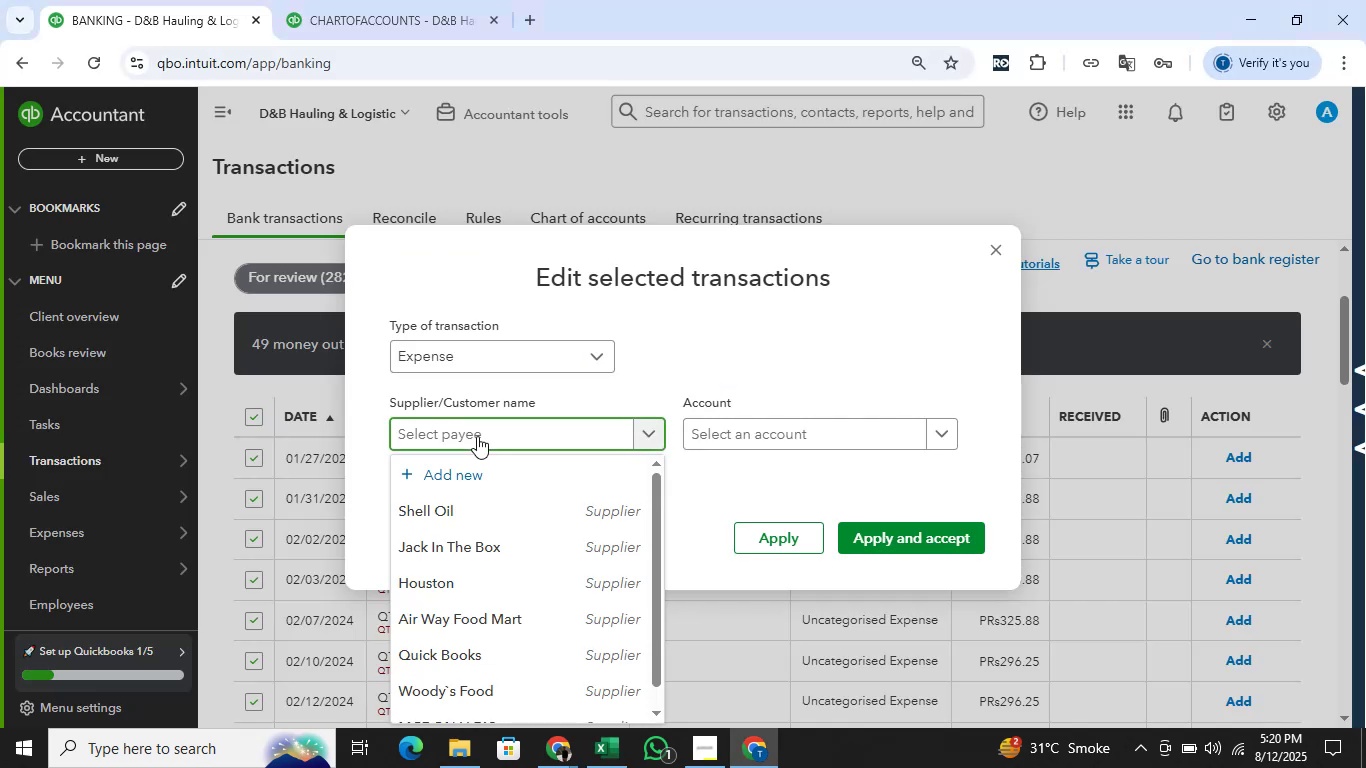 
key(Alt+AltLeft)
 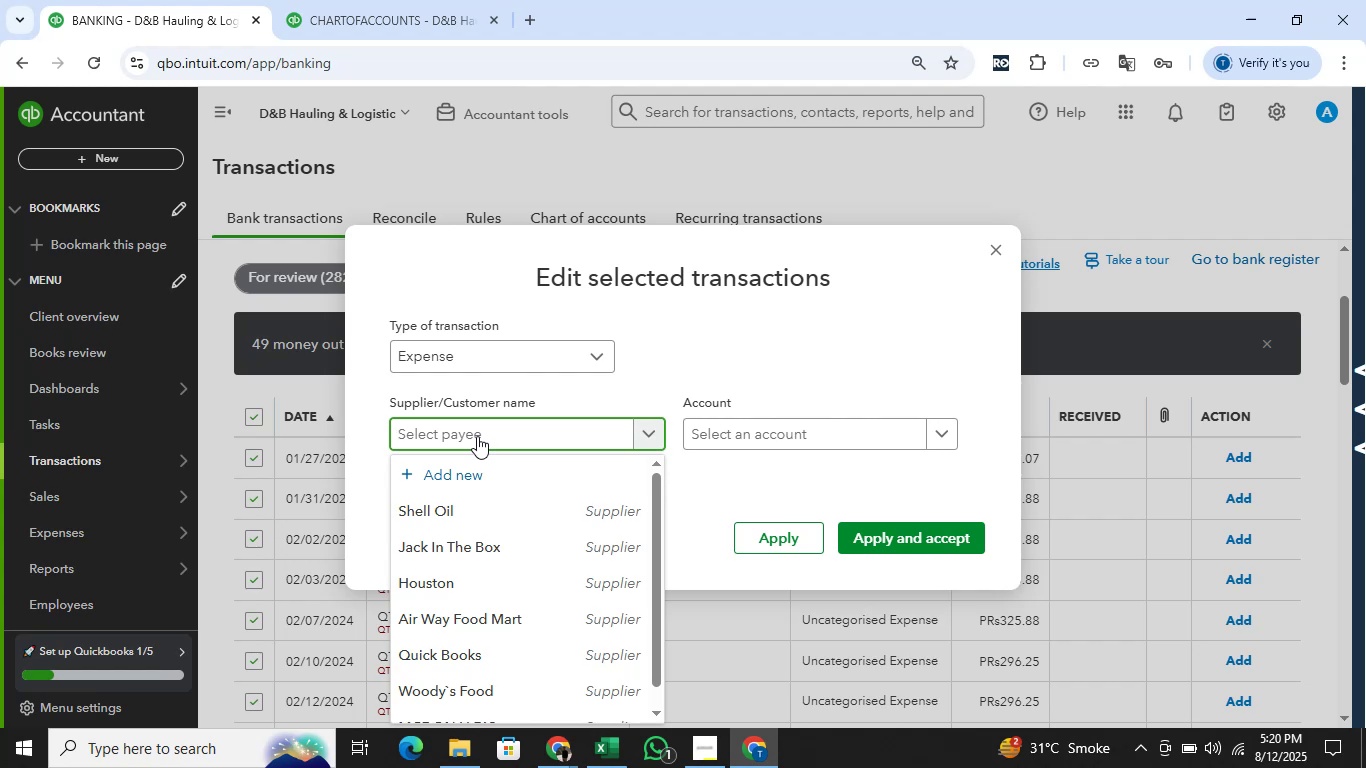 
key(Alt+Tab)
 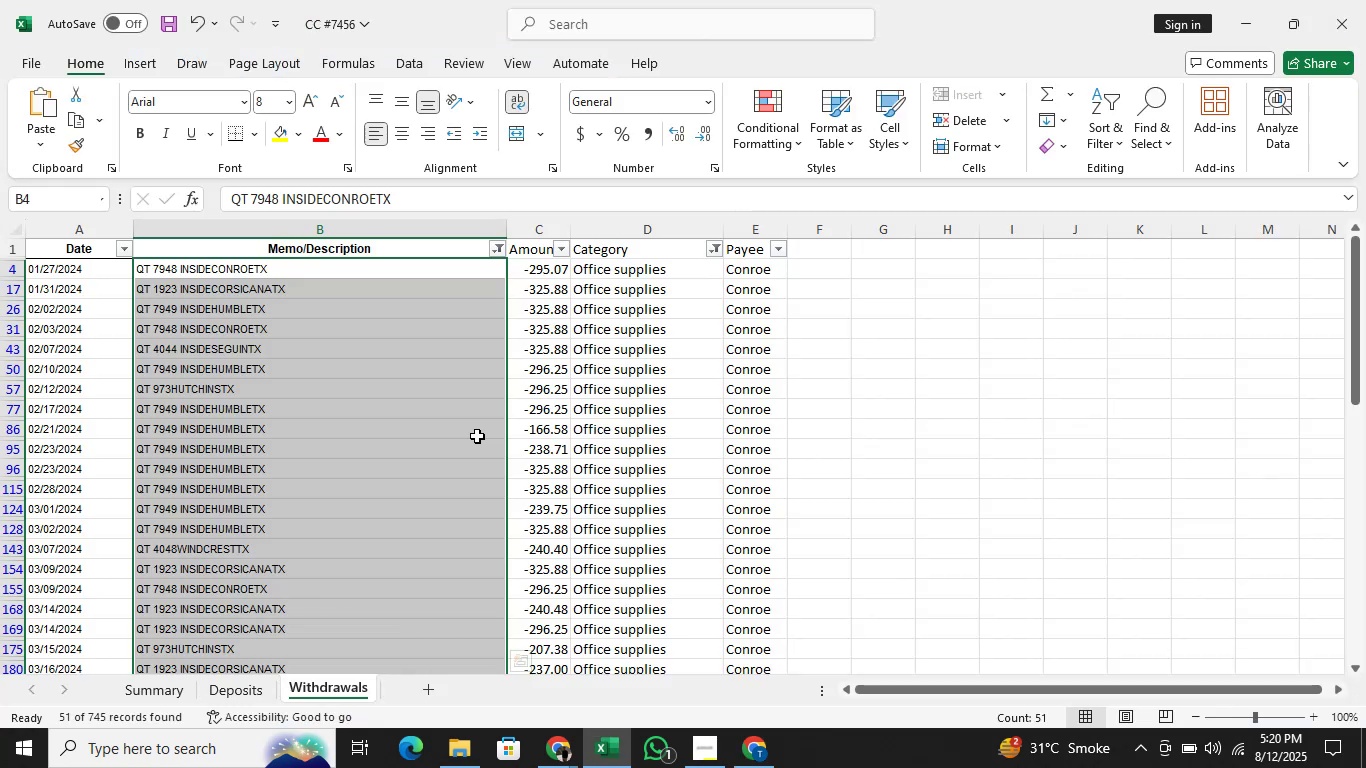 
key(Alt+AltLeft)
 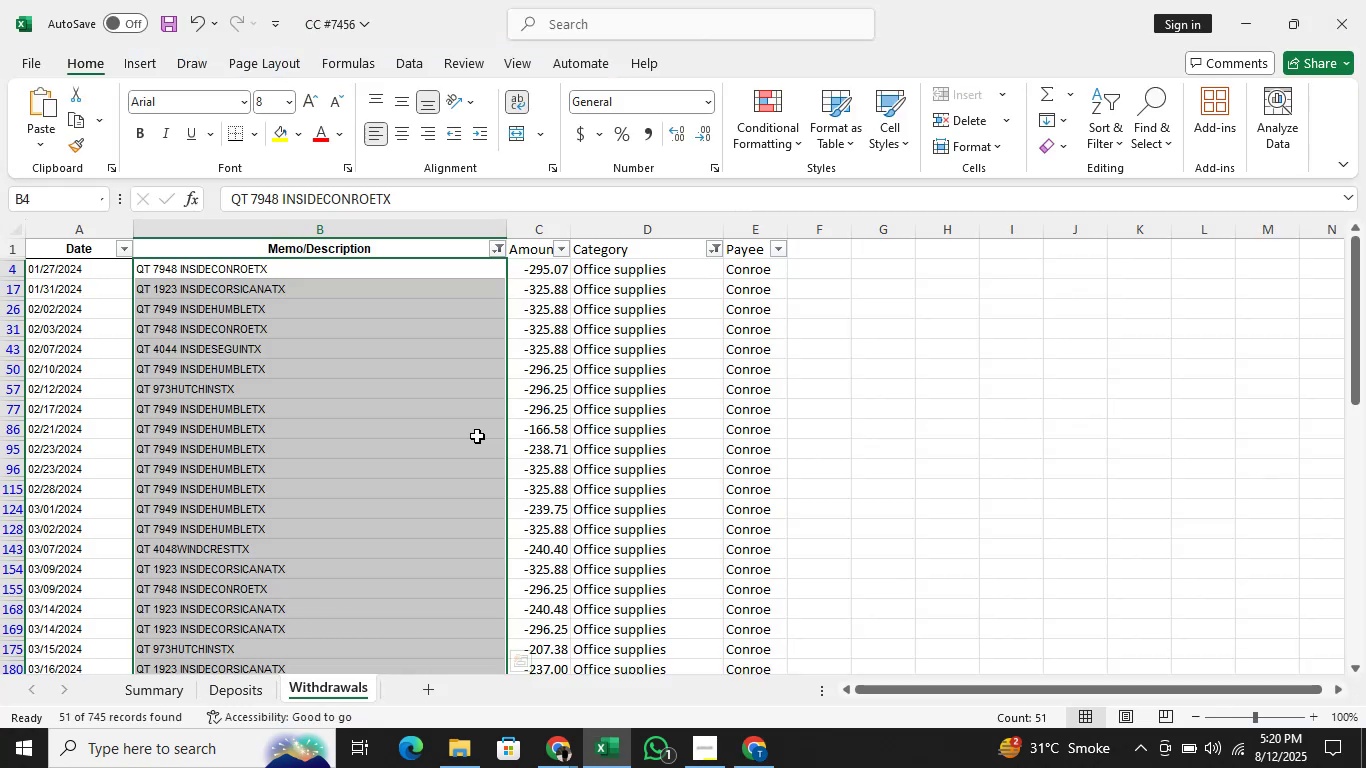 
key(Tab)
type(Conroe)
 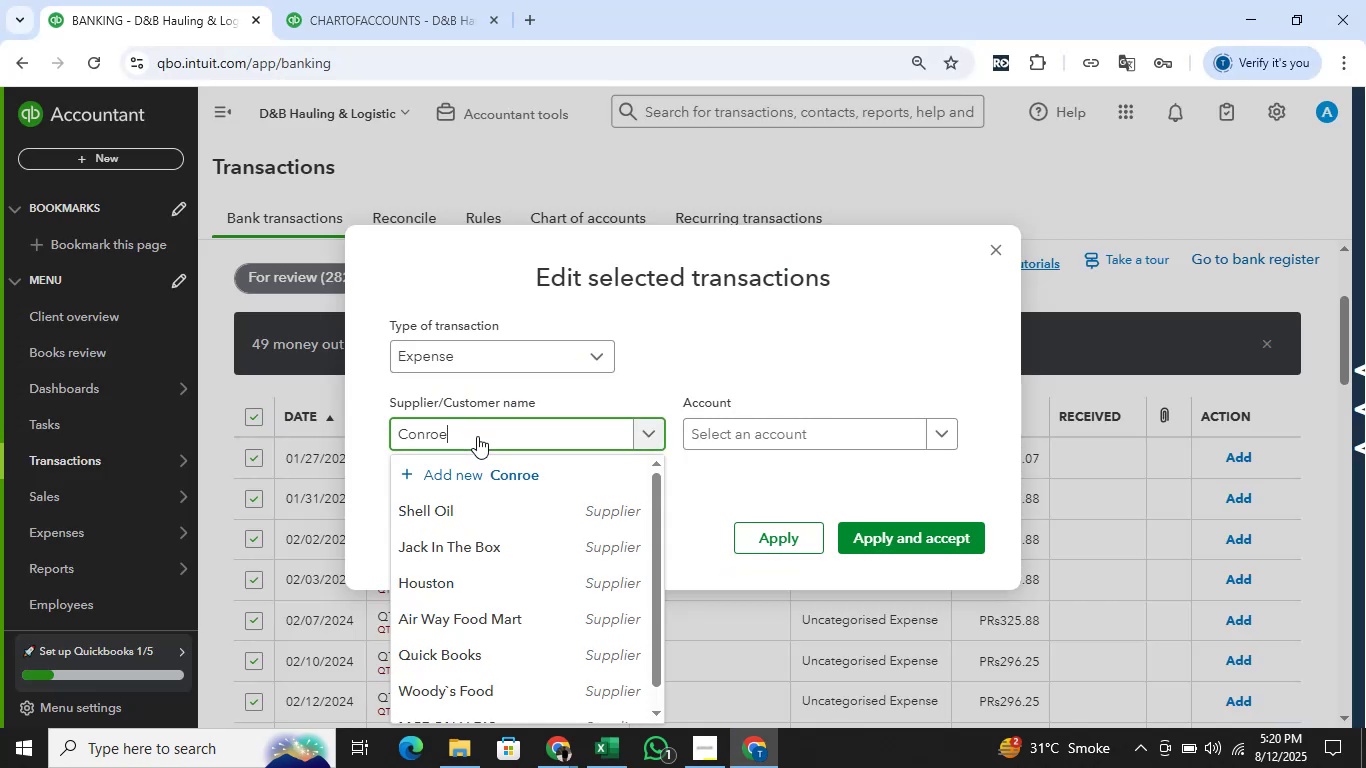 
wait(6.09)
 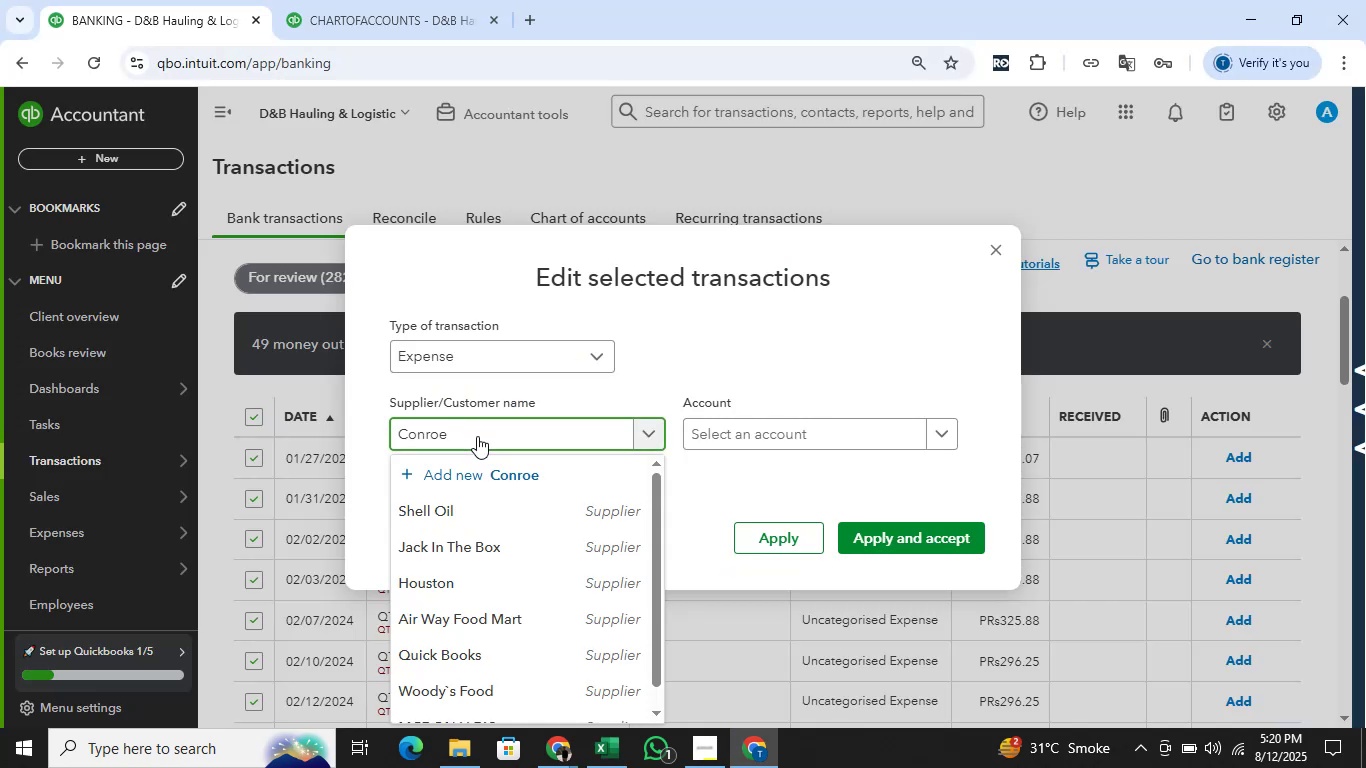 
left_click([1283, 708])
 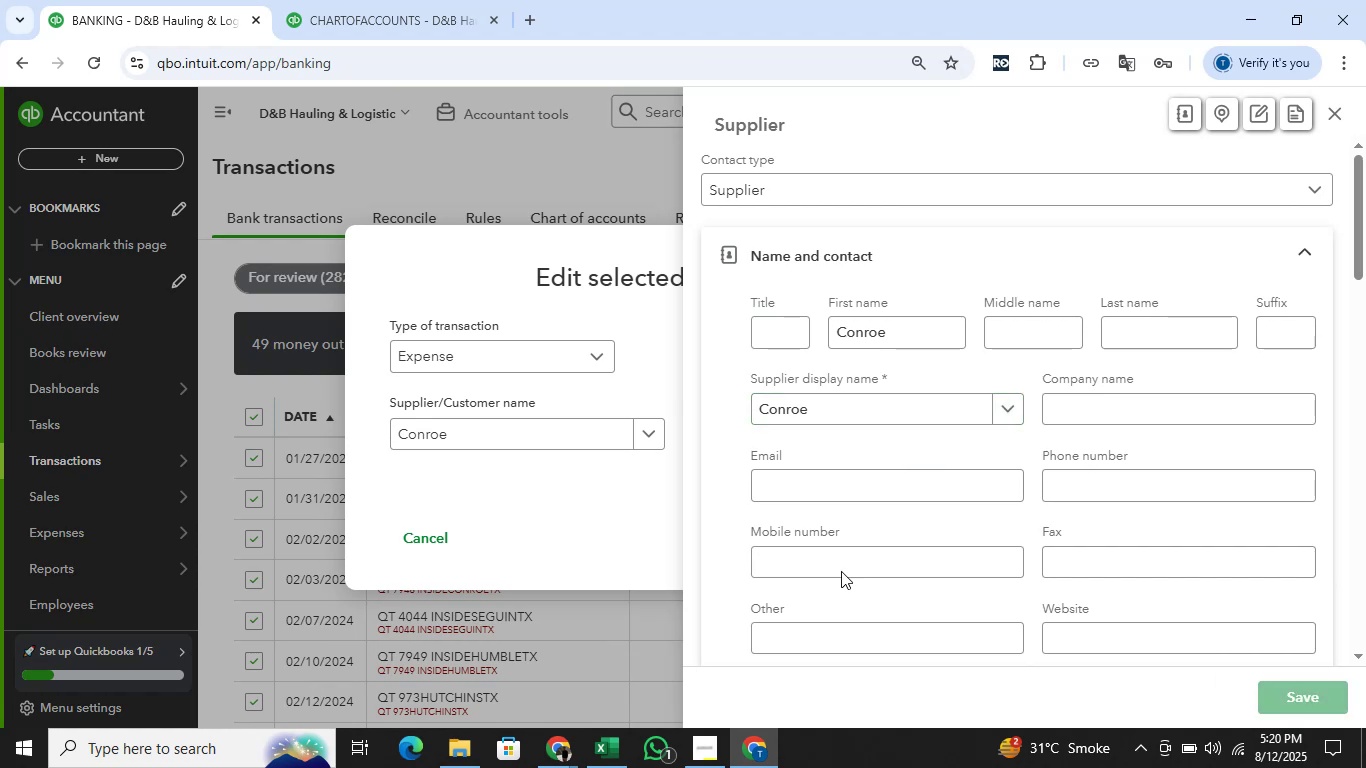 
mouse_move([575, 464])
 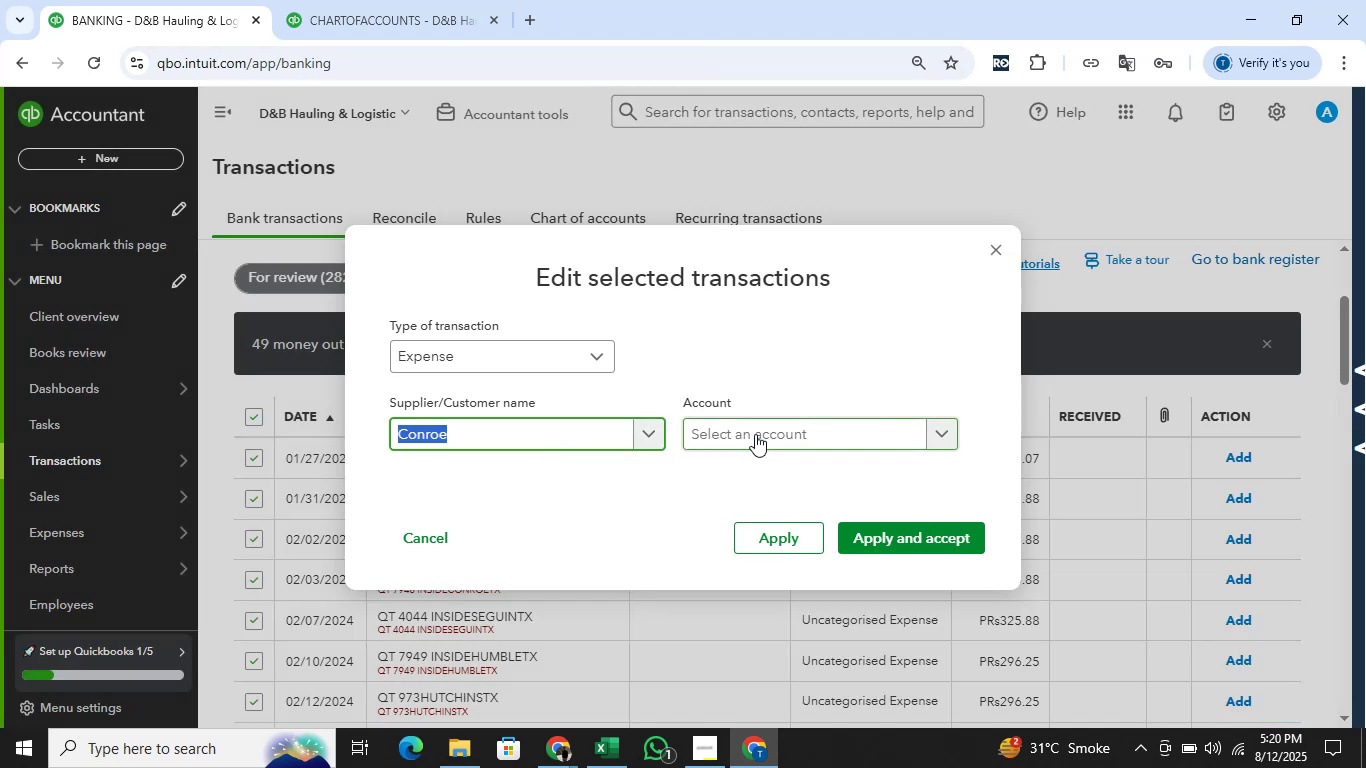 
left_click([755, 434])
 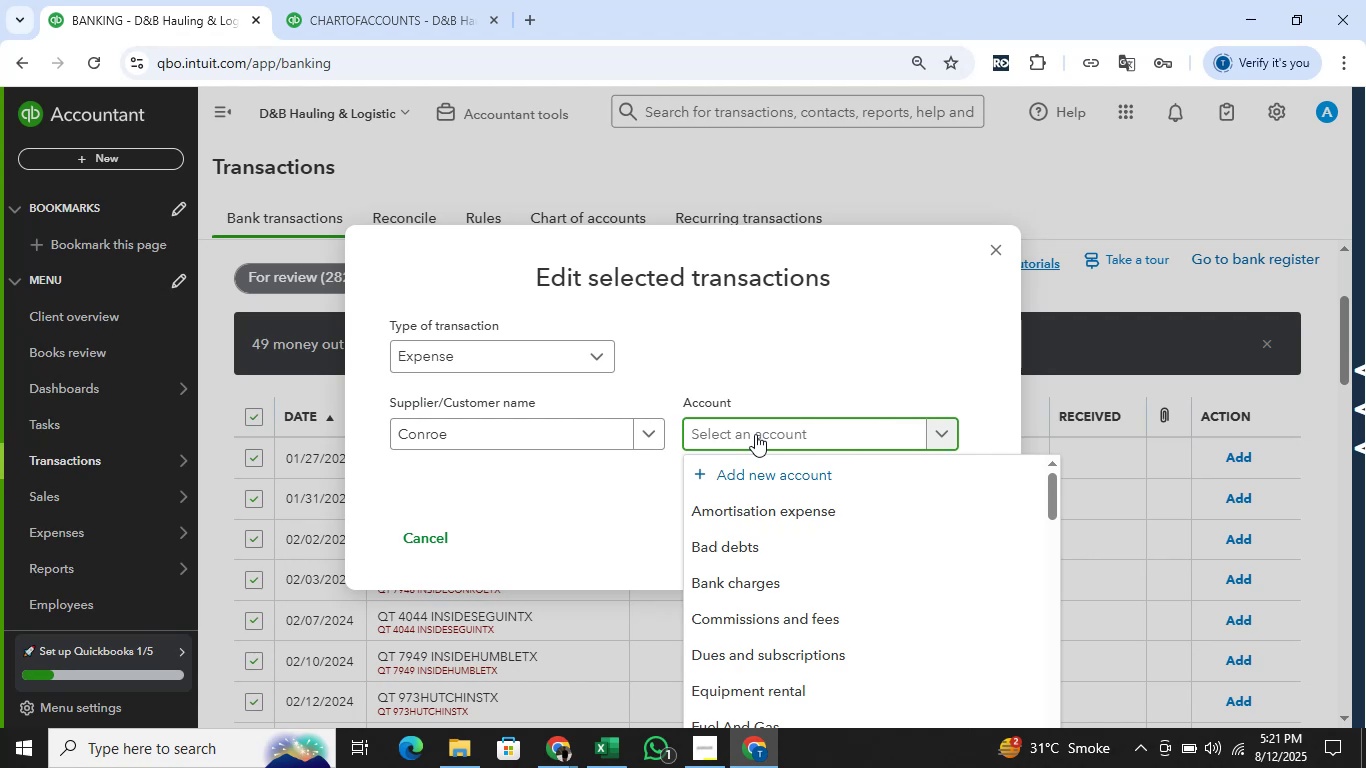 
wait(13.13)
 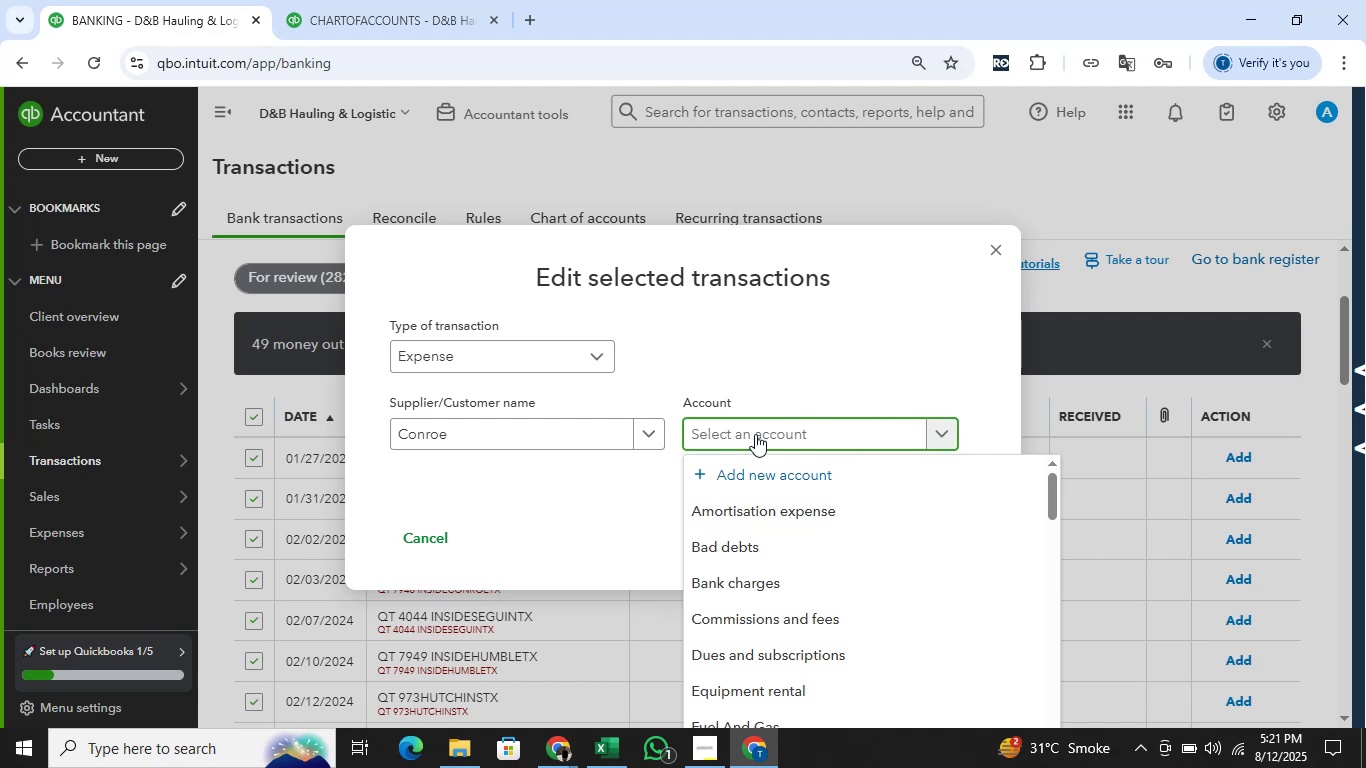 
left_click([516, 659])
 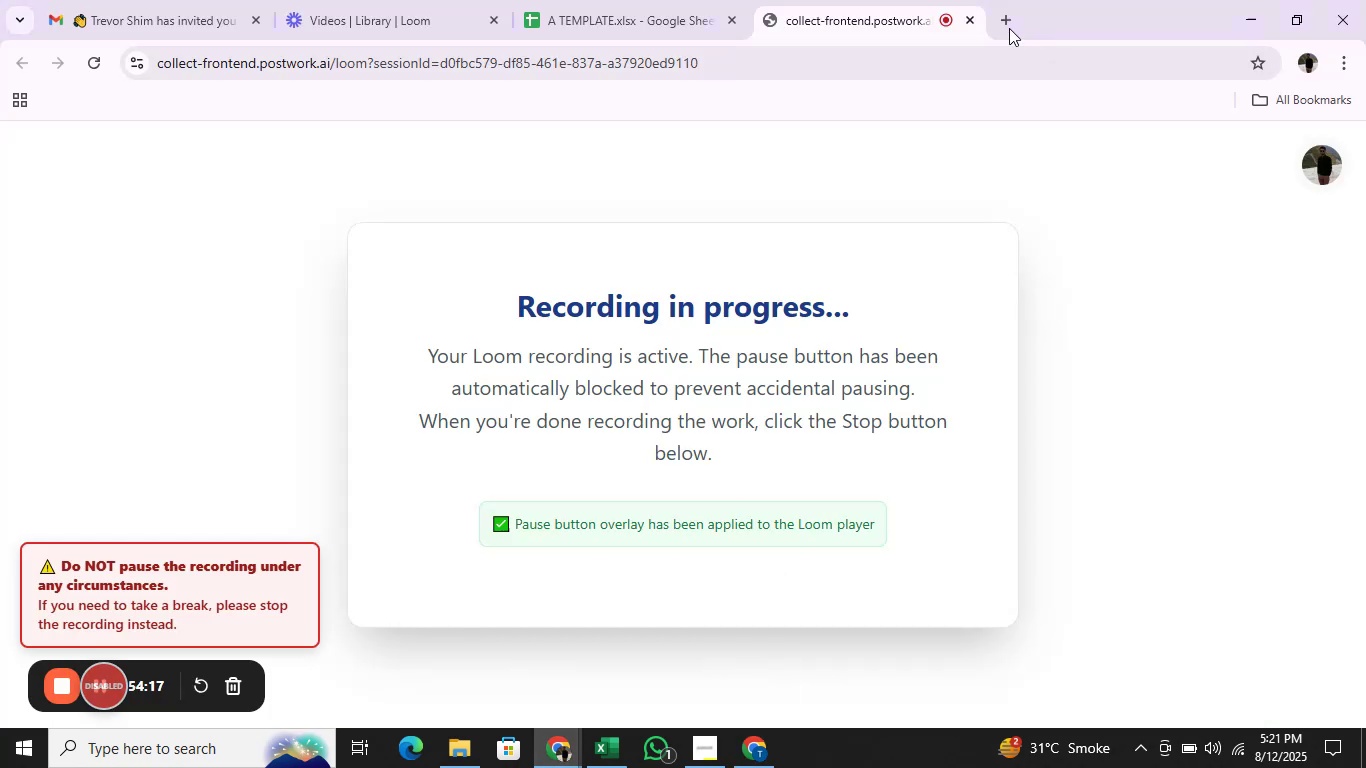 
left_click([1007, 15])
 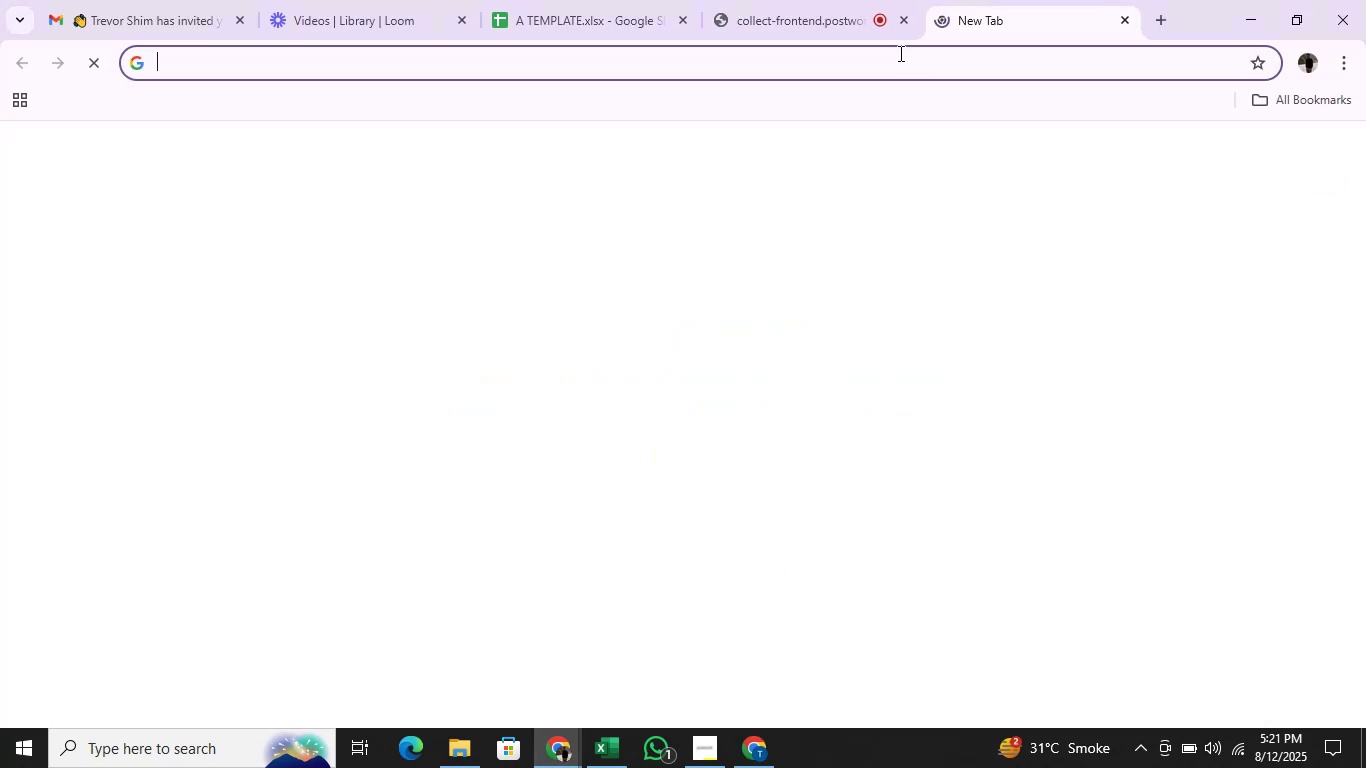 
left_click([899, 53])
 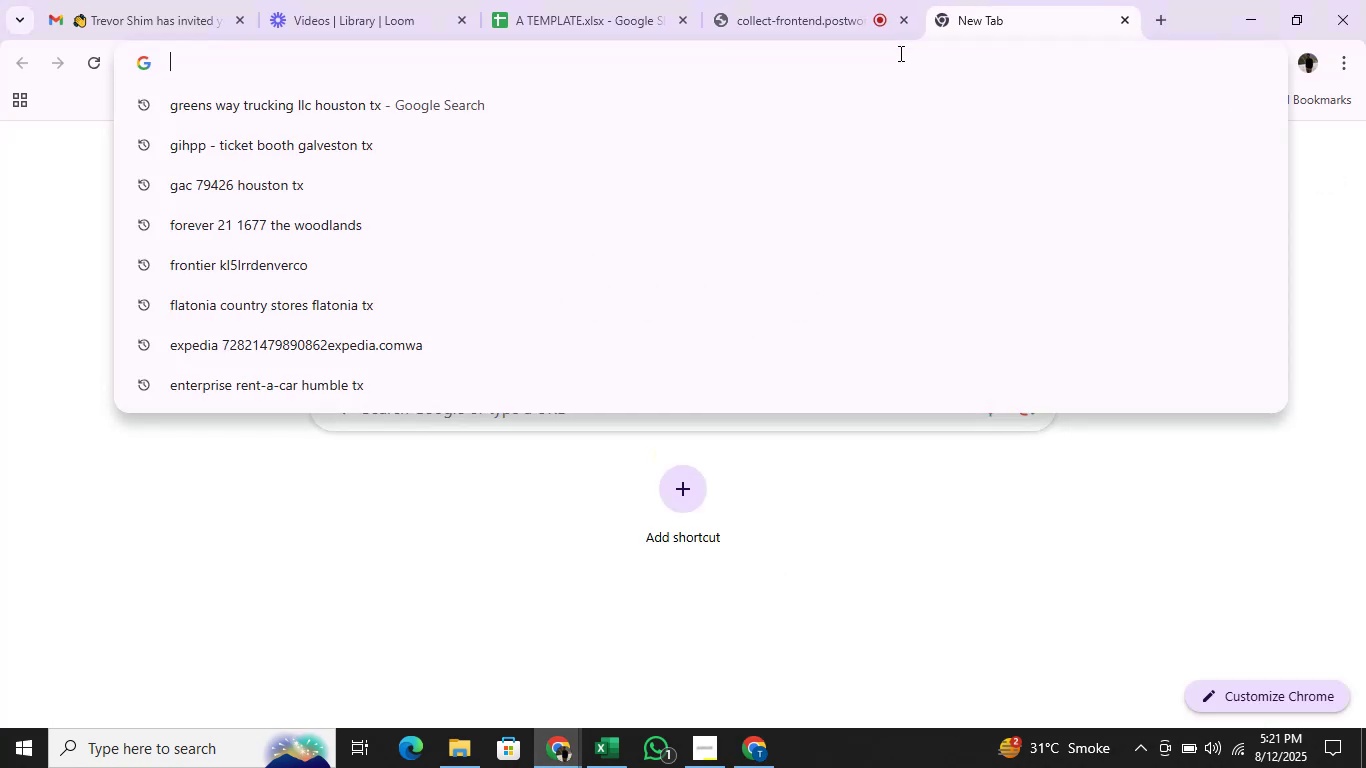 
hold_key(key=C, duration=29.42)
 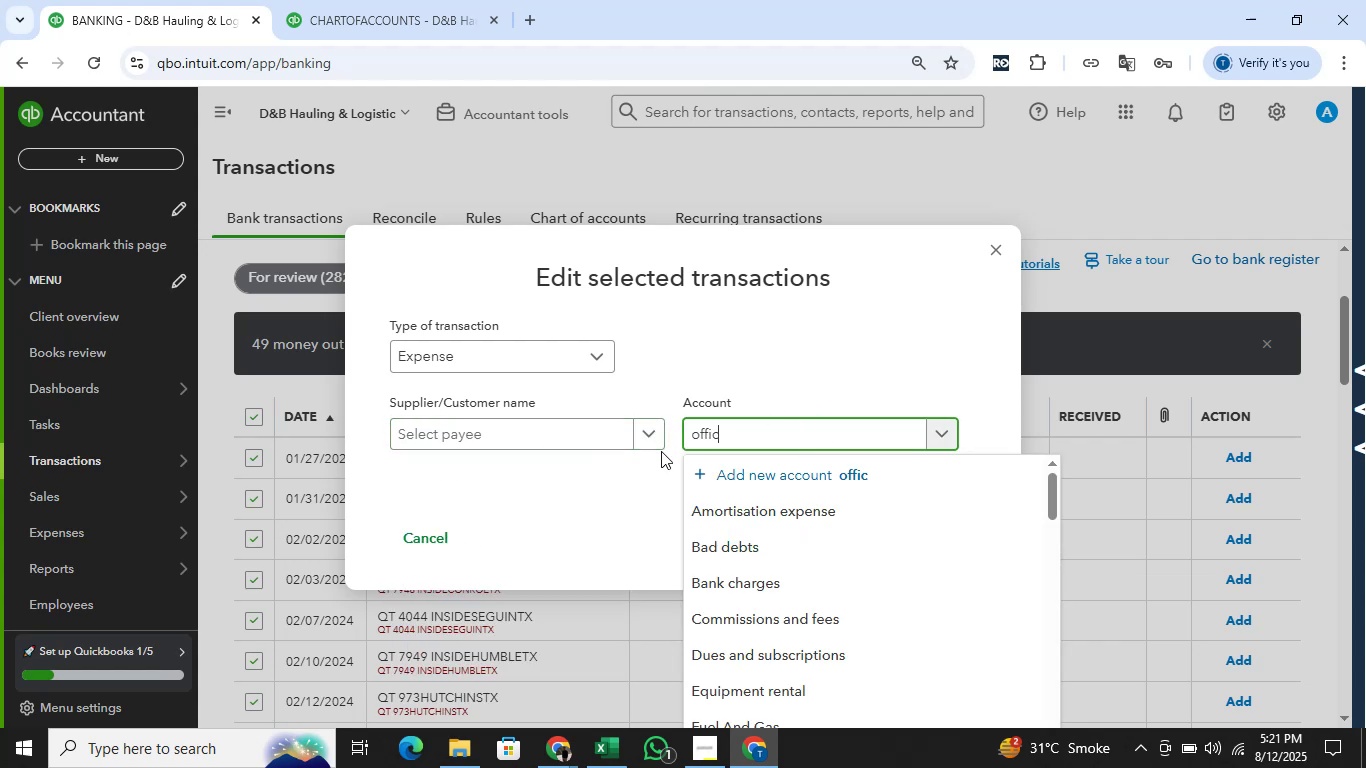 
type(onroe)
 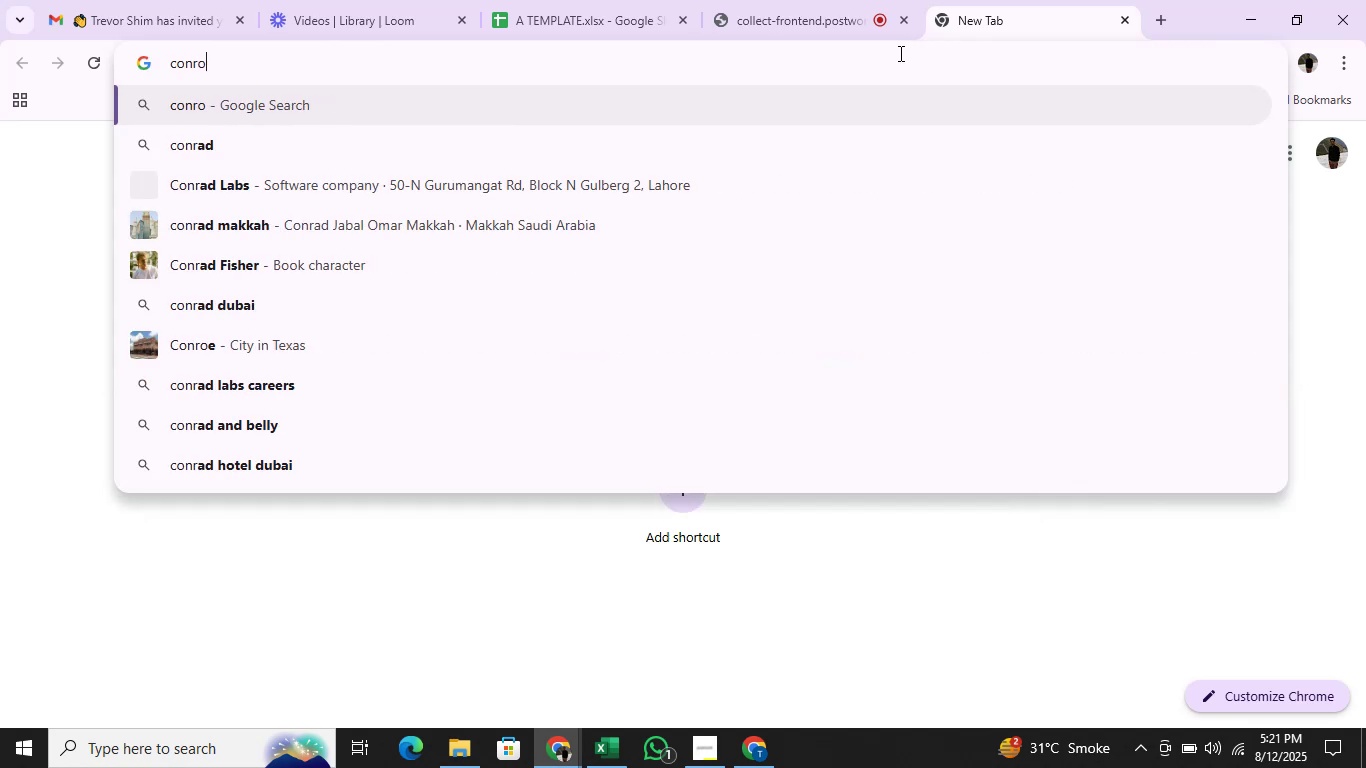 
key(Enter)
 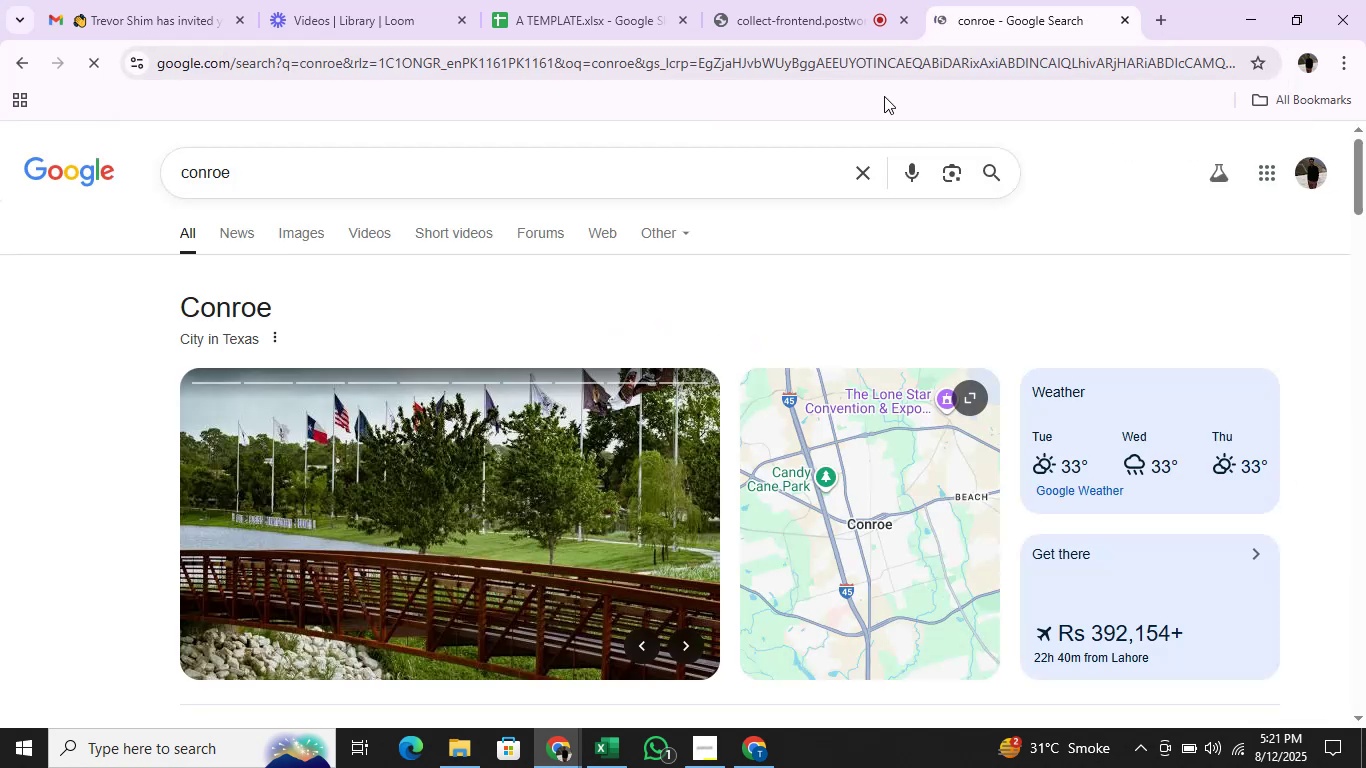 
scroll: coordinate [804, 359], scroll_direction: down, amount: 4.0
 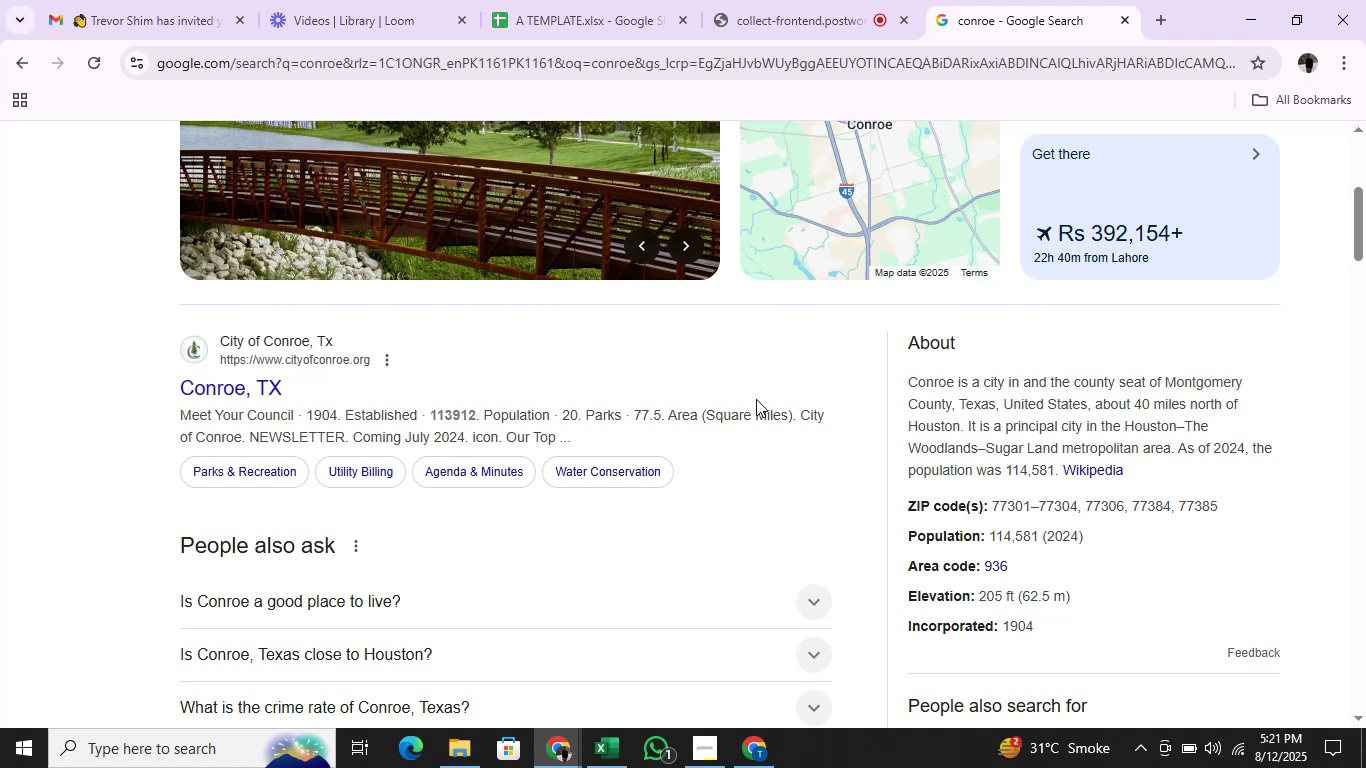 
scroll: coordinate [716, 388], scroll_direction: up, amount: 3.0
 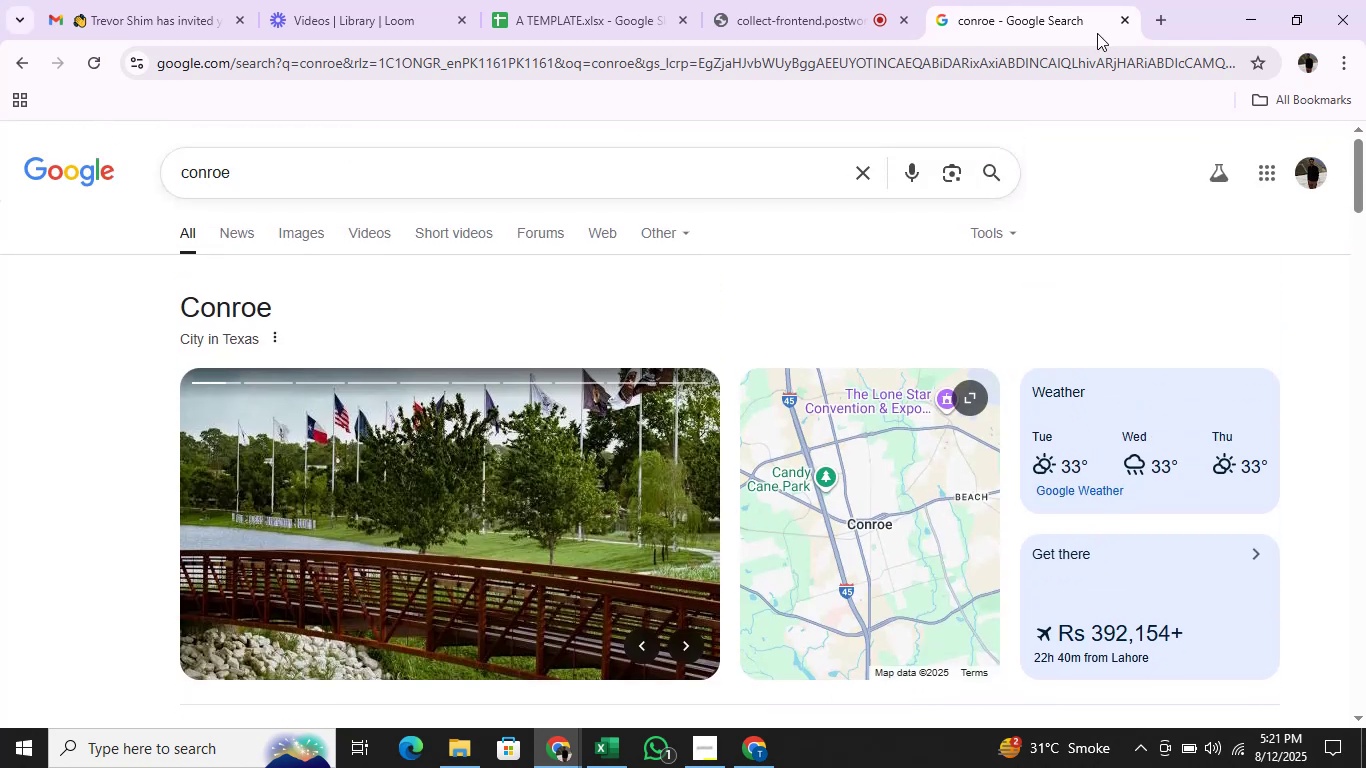 
key(Alt+Tab)
 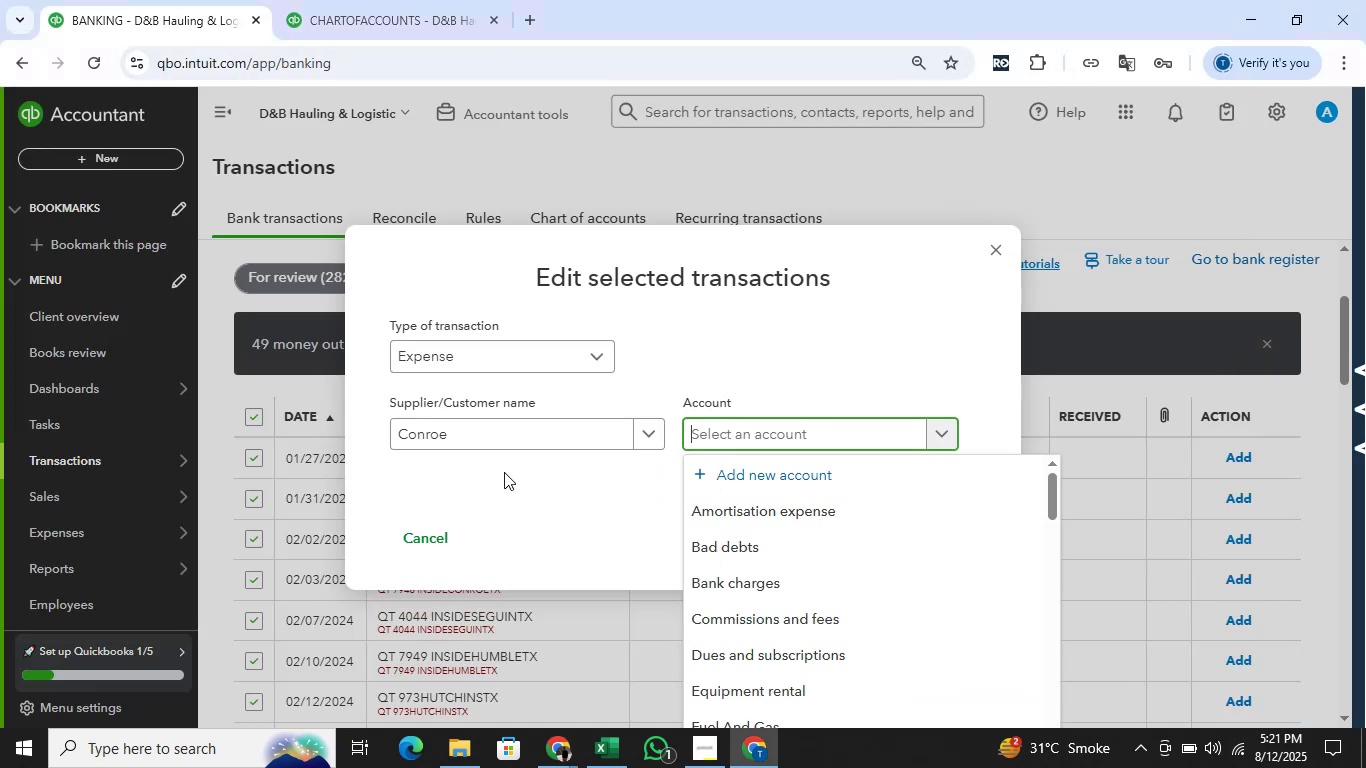 
left_click([528, 427])
 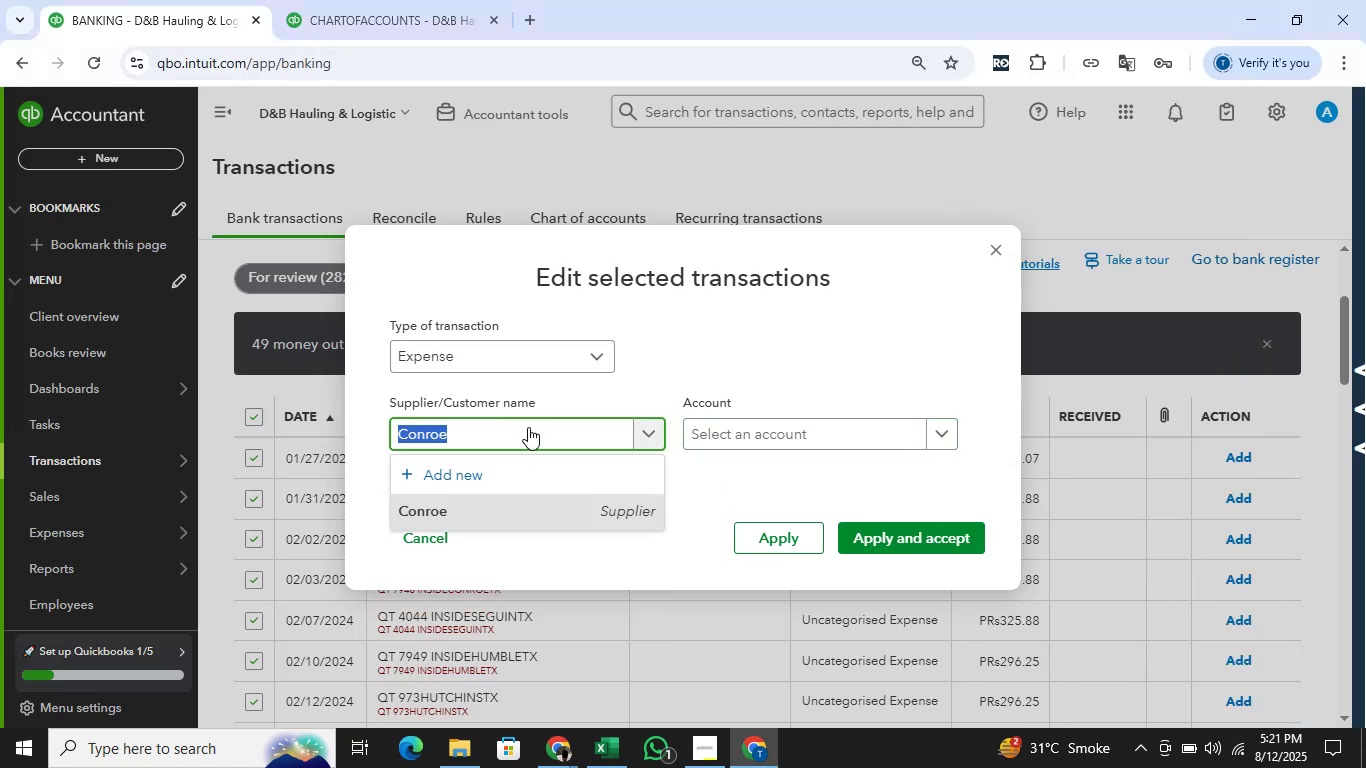 
key(Backspace)
 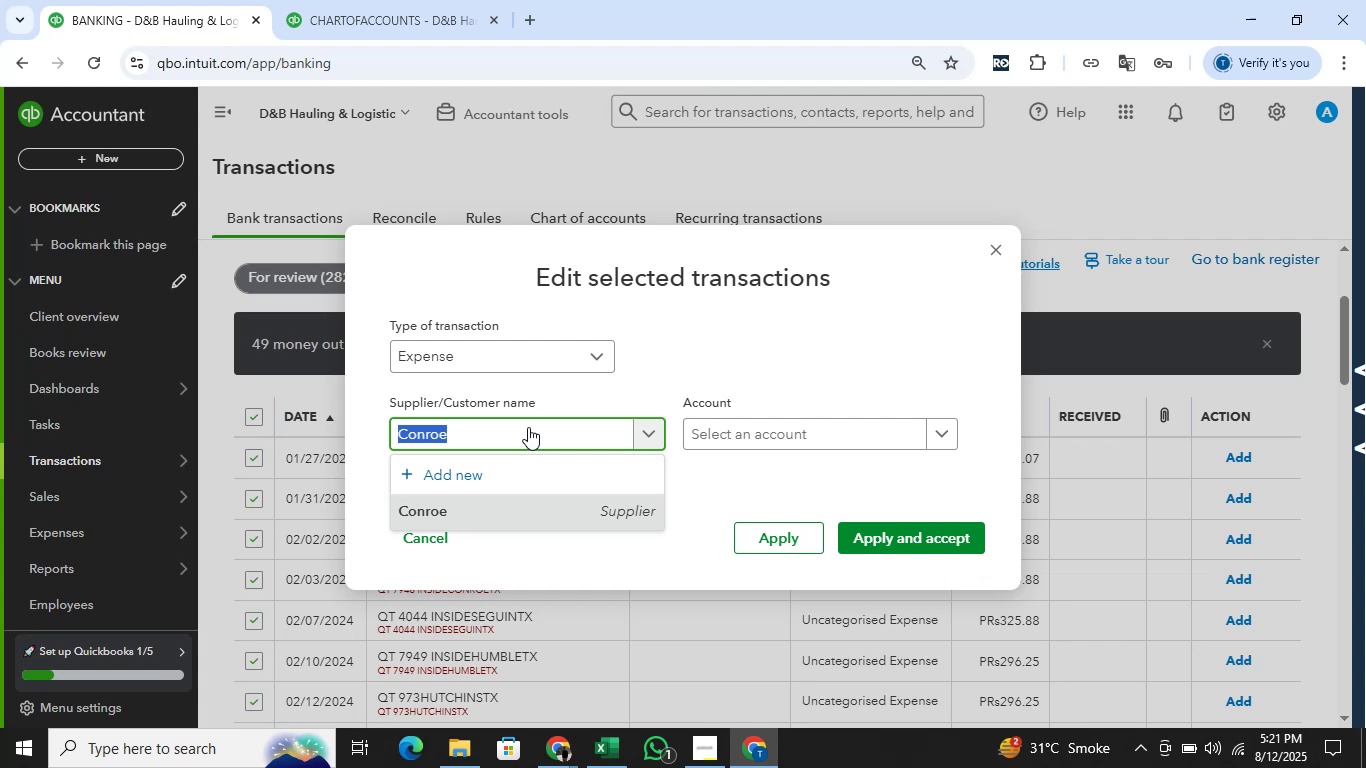 
key(Backspace)
 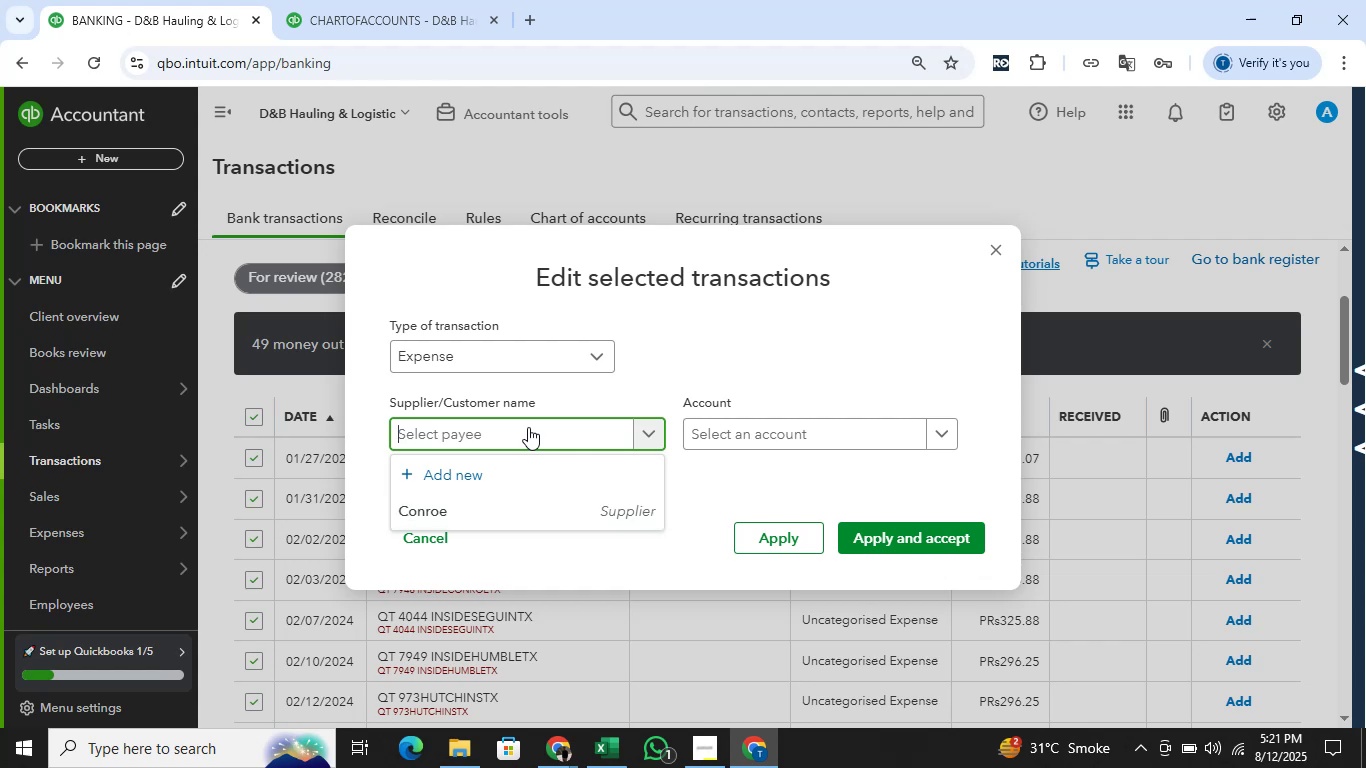 
key(Backspace)
 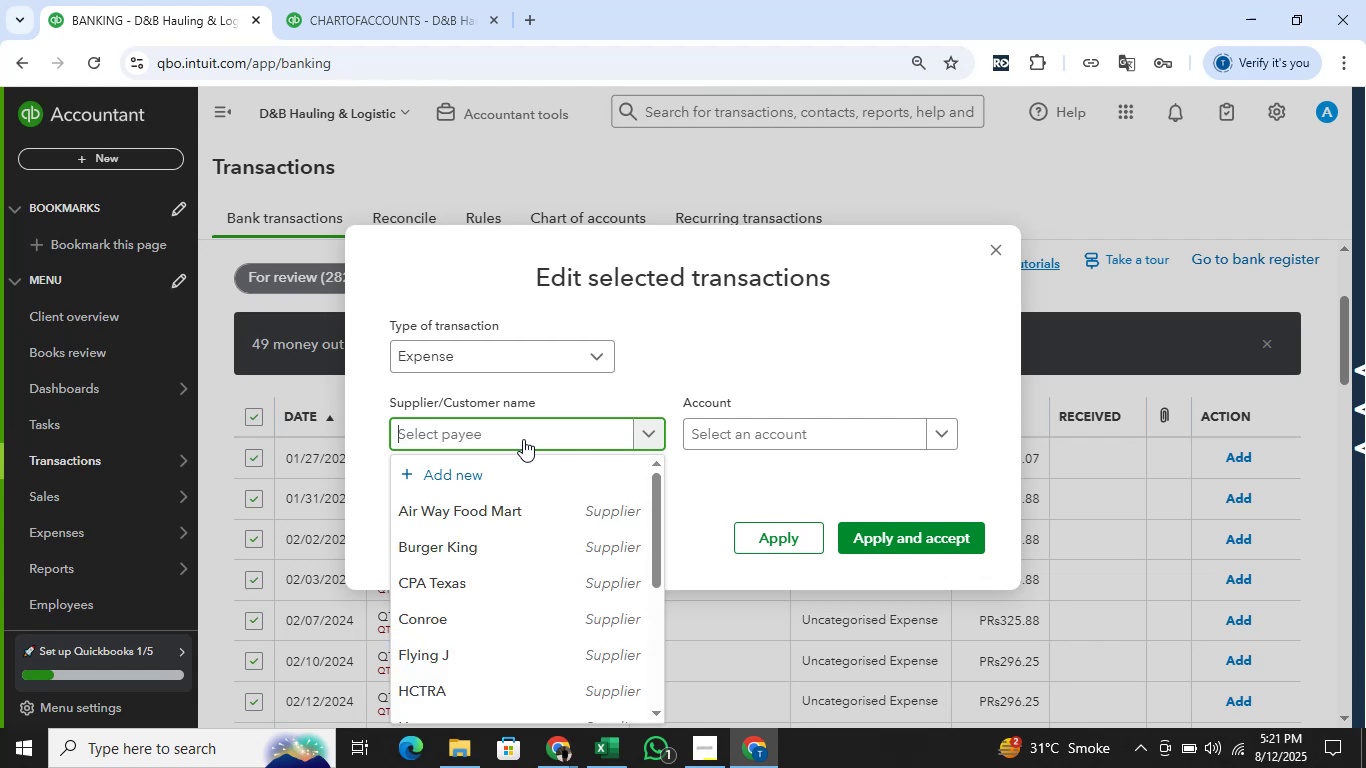 
left_click([809, 439])
 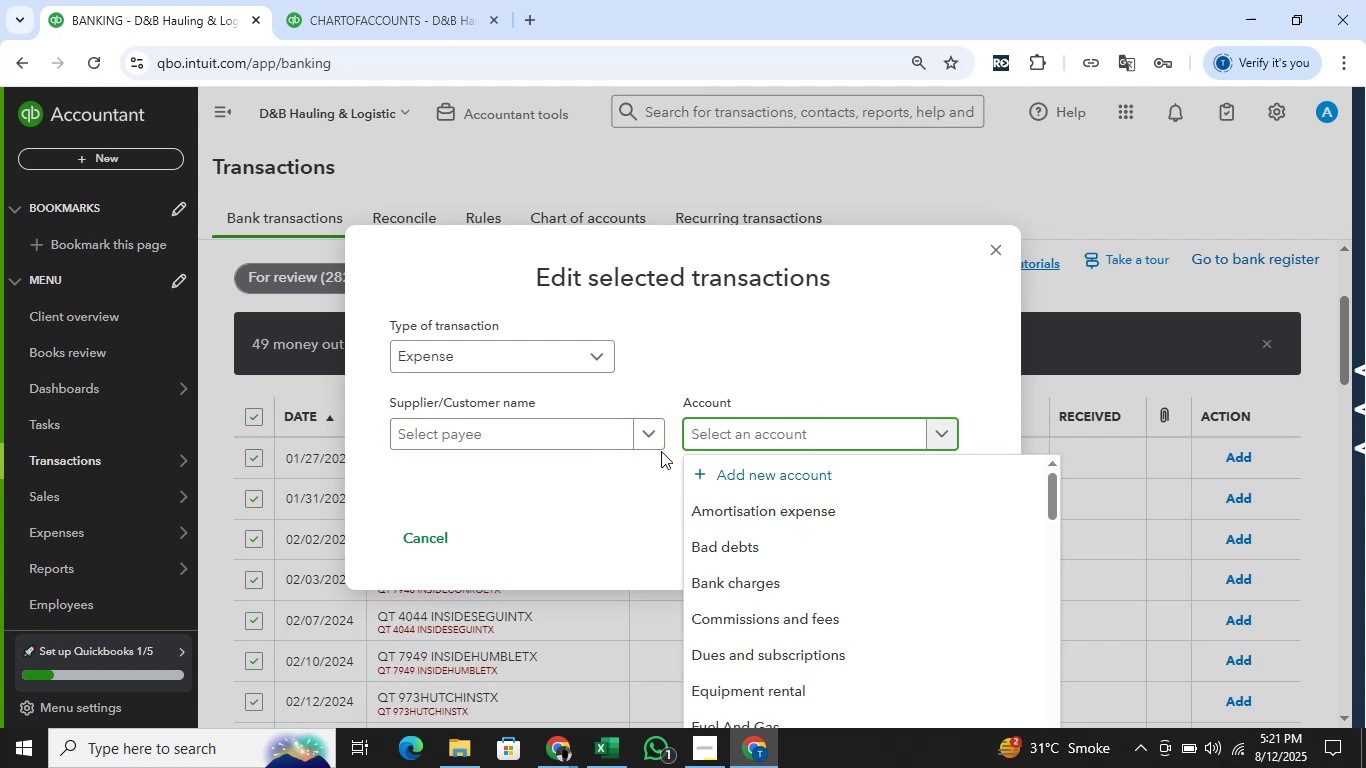 
type(offie s)
 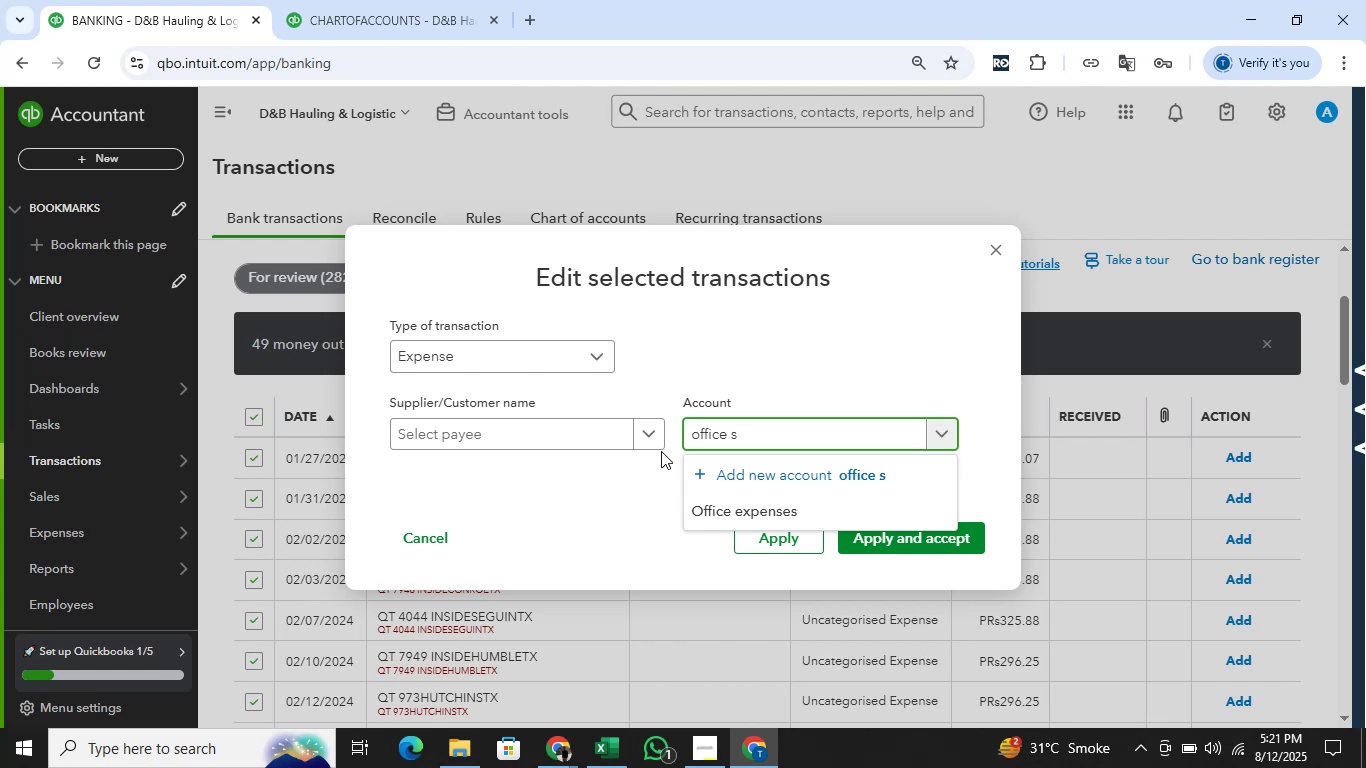 
hold_key(key=Backspace, duration=0.78)
 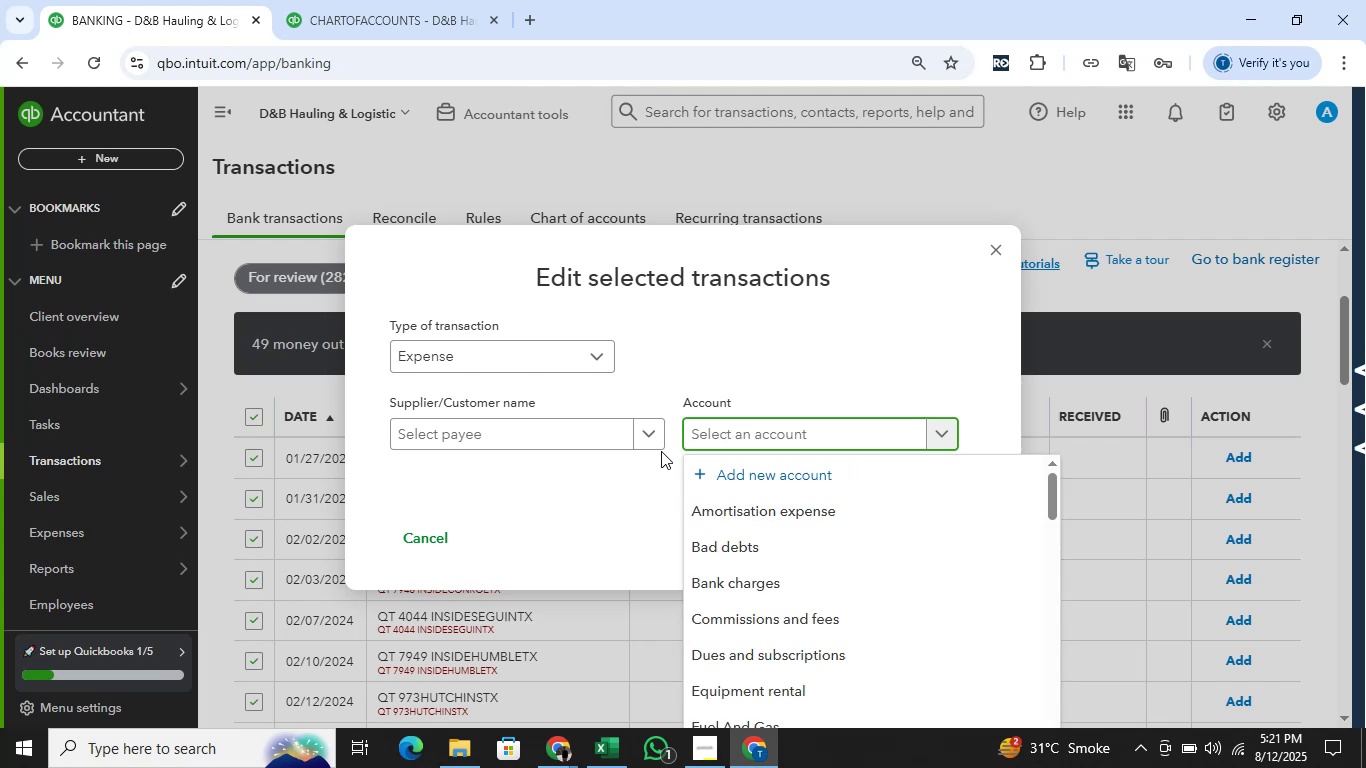 
double_click([1180, 278])
 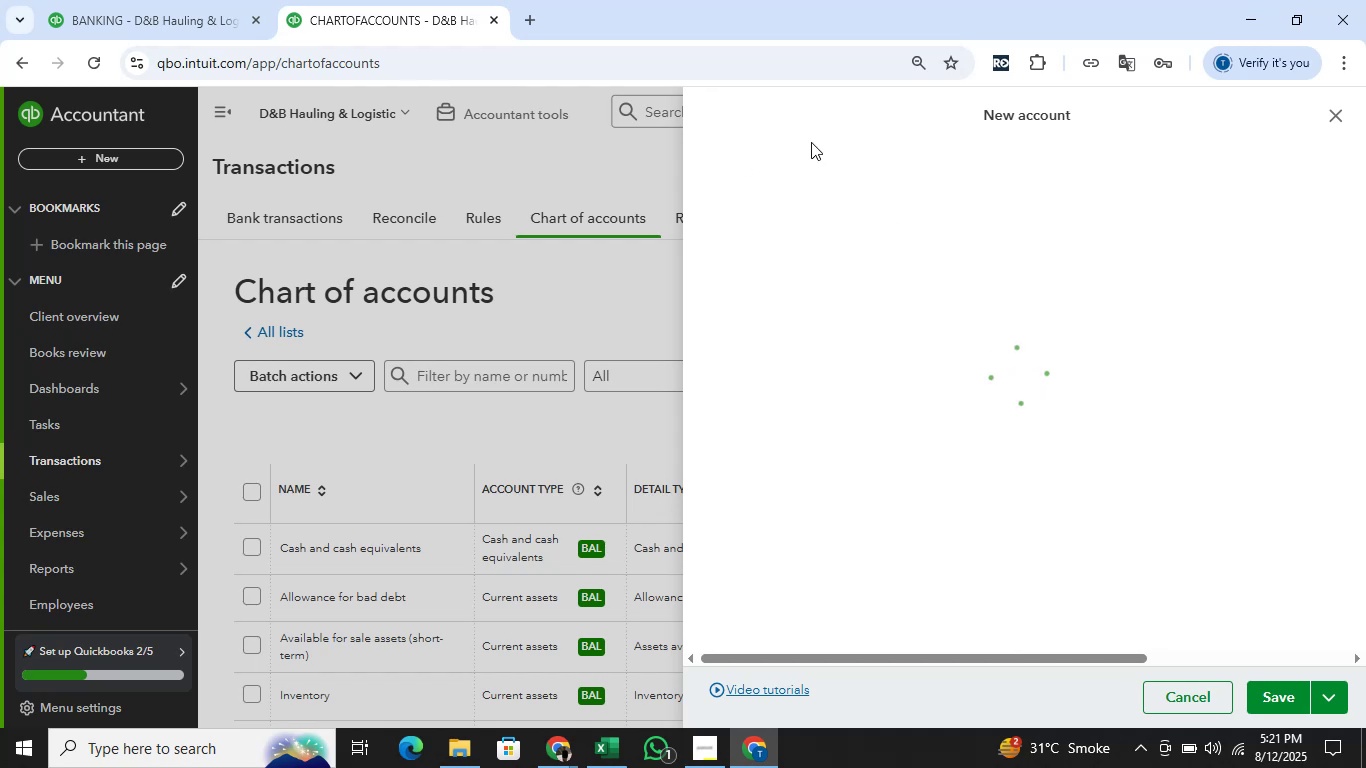 
left_click([801, 179])
 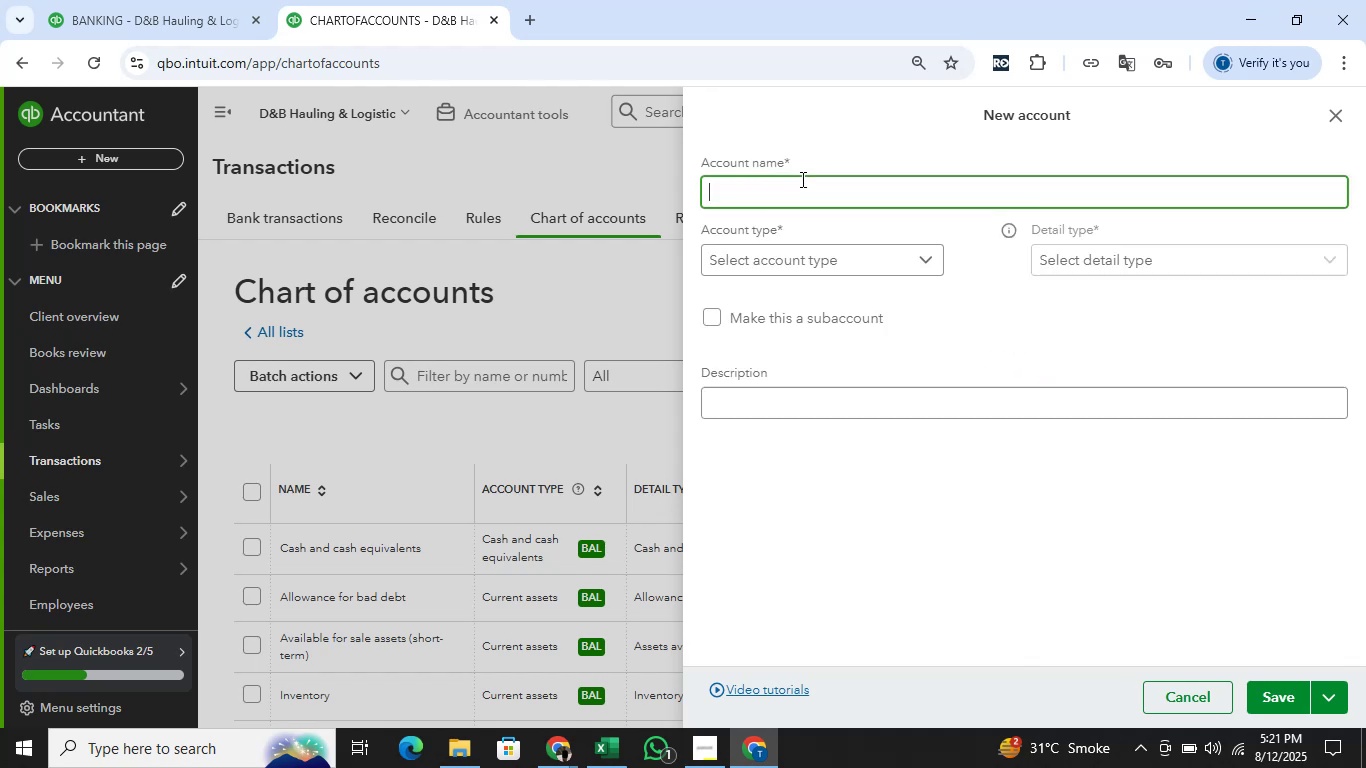 
type(Office Supplies)
 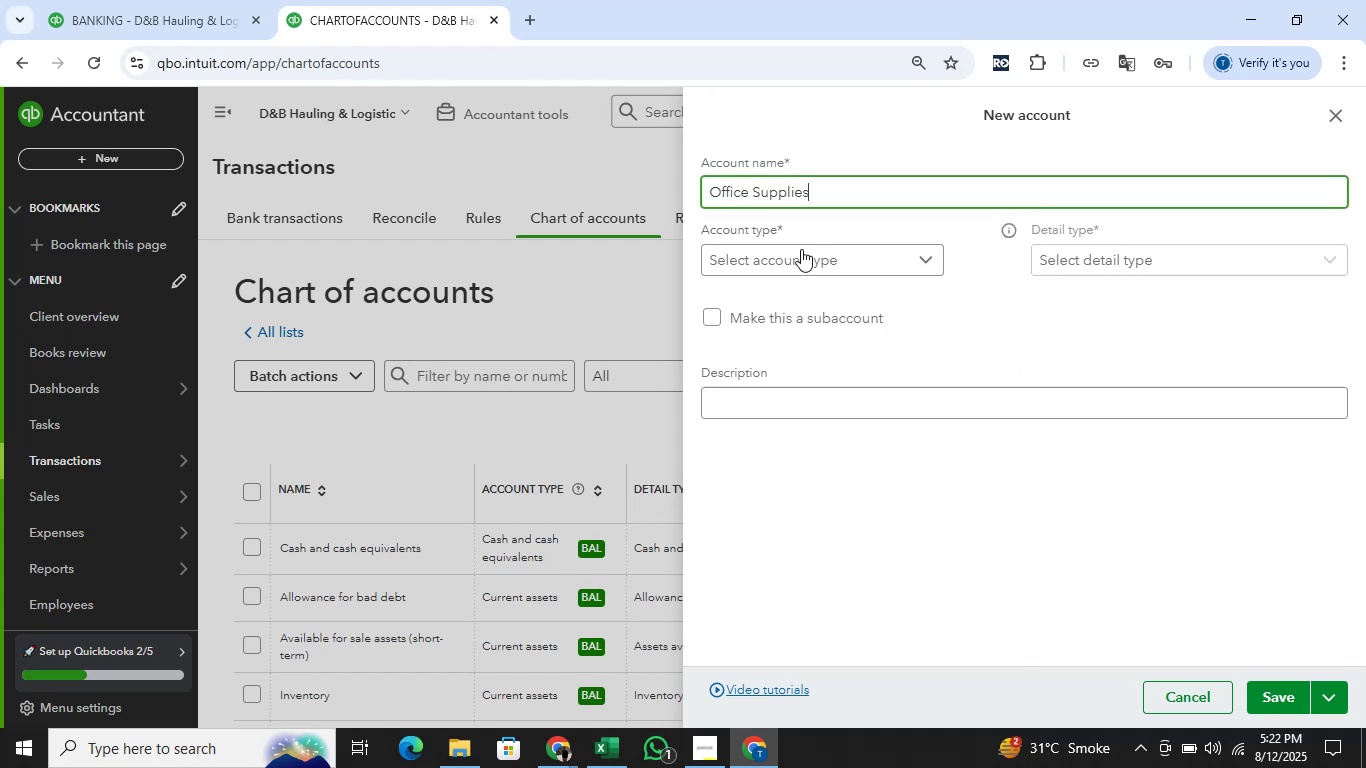 
left_click([806, 260])
 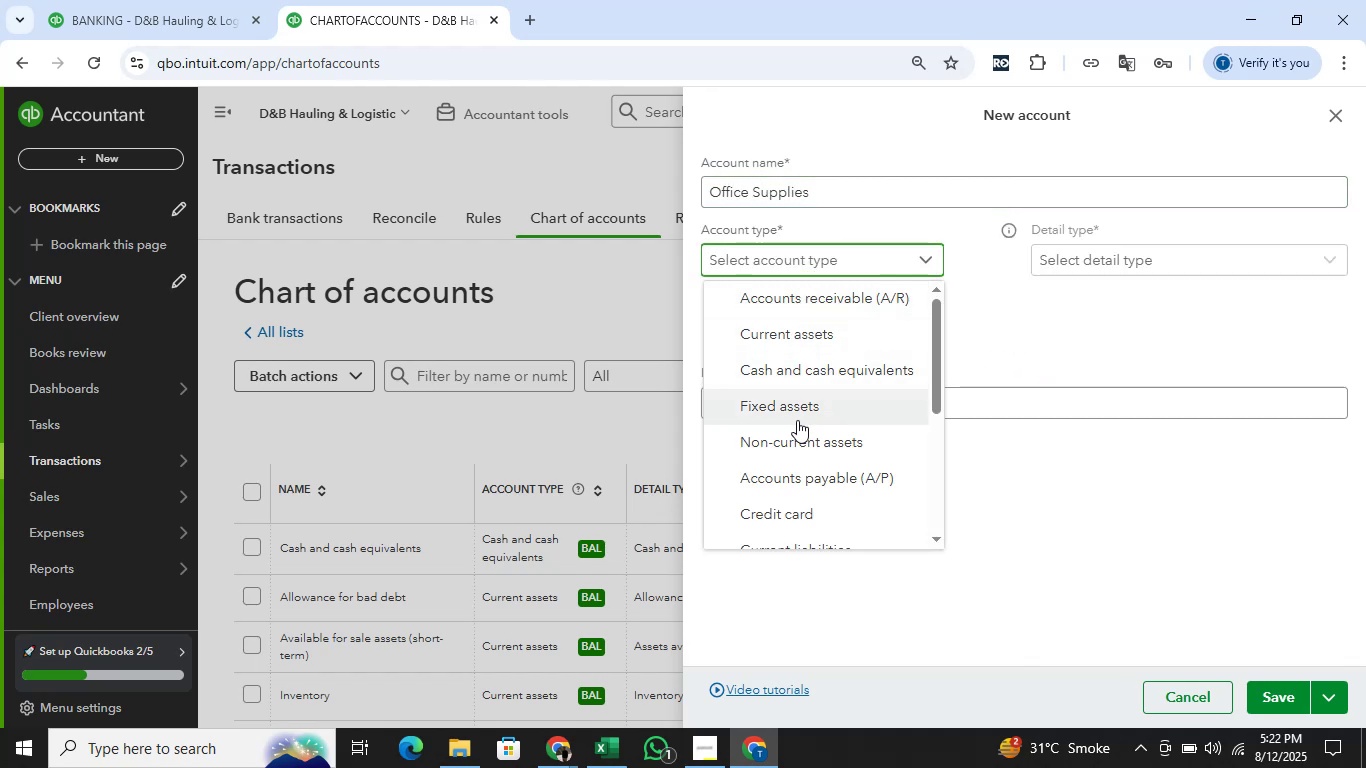 
scroll: coordinate [793, 418], scroll_direction: down, amount: 3.0
 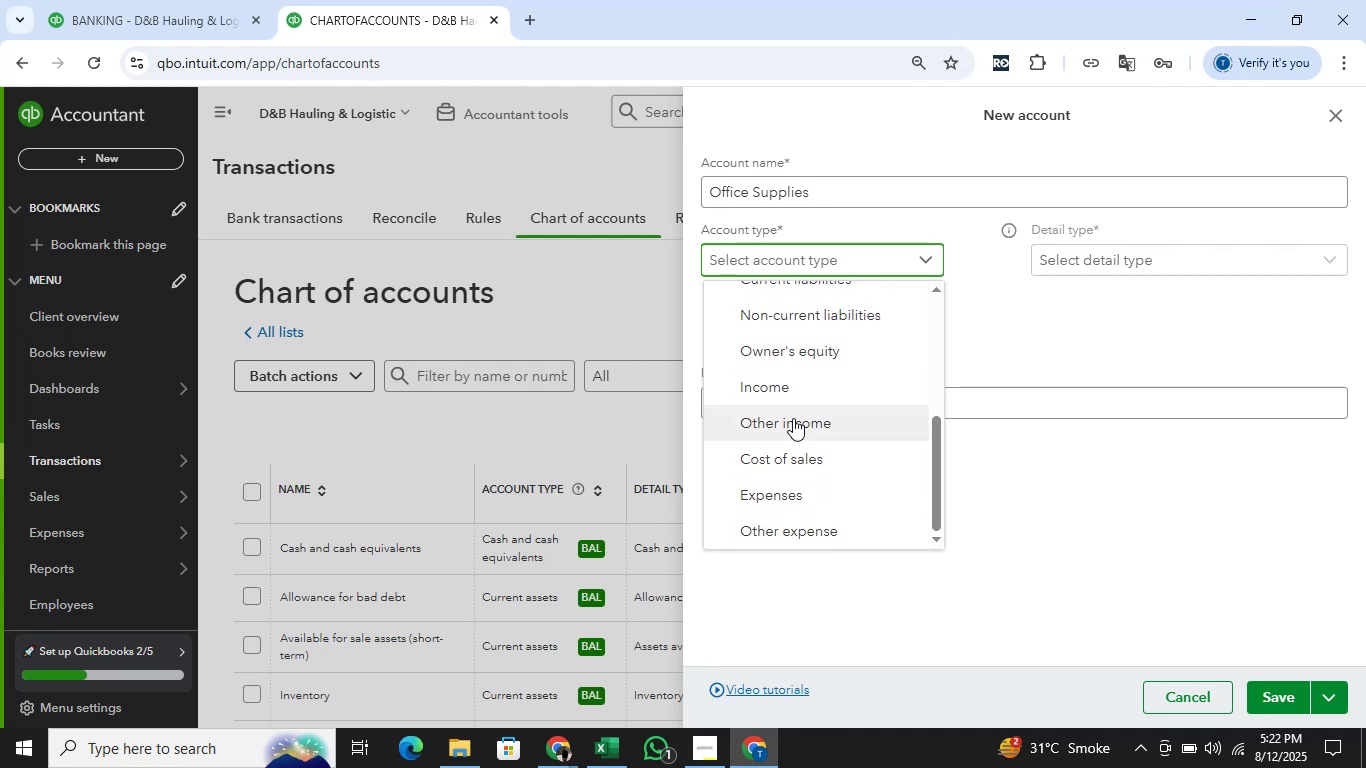 
scroll: coordinate [793, 418], scroll_direction: up, amount: 4.0
 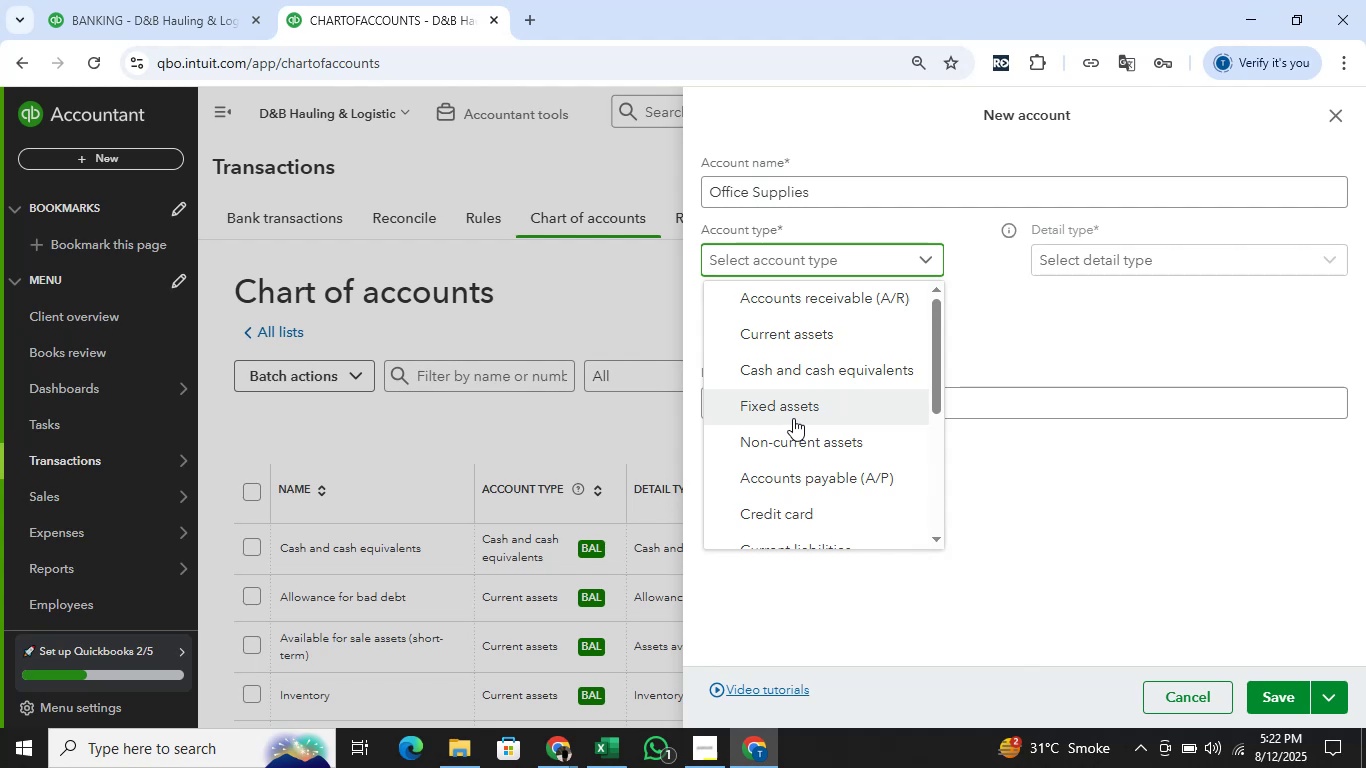 
scroll: coordinate [793, 418], scroll_direction: down, amount: 7.0
 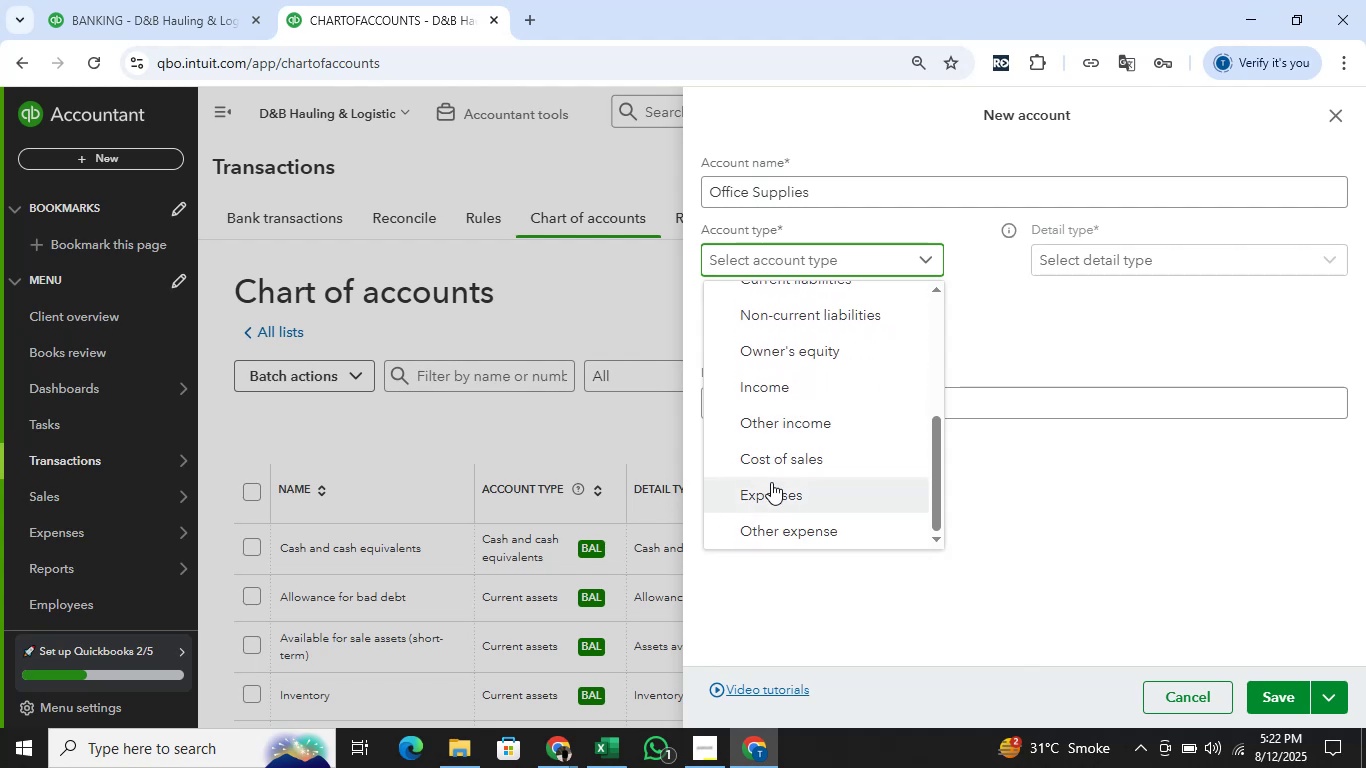 
left_click([771, 482])
 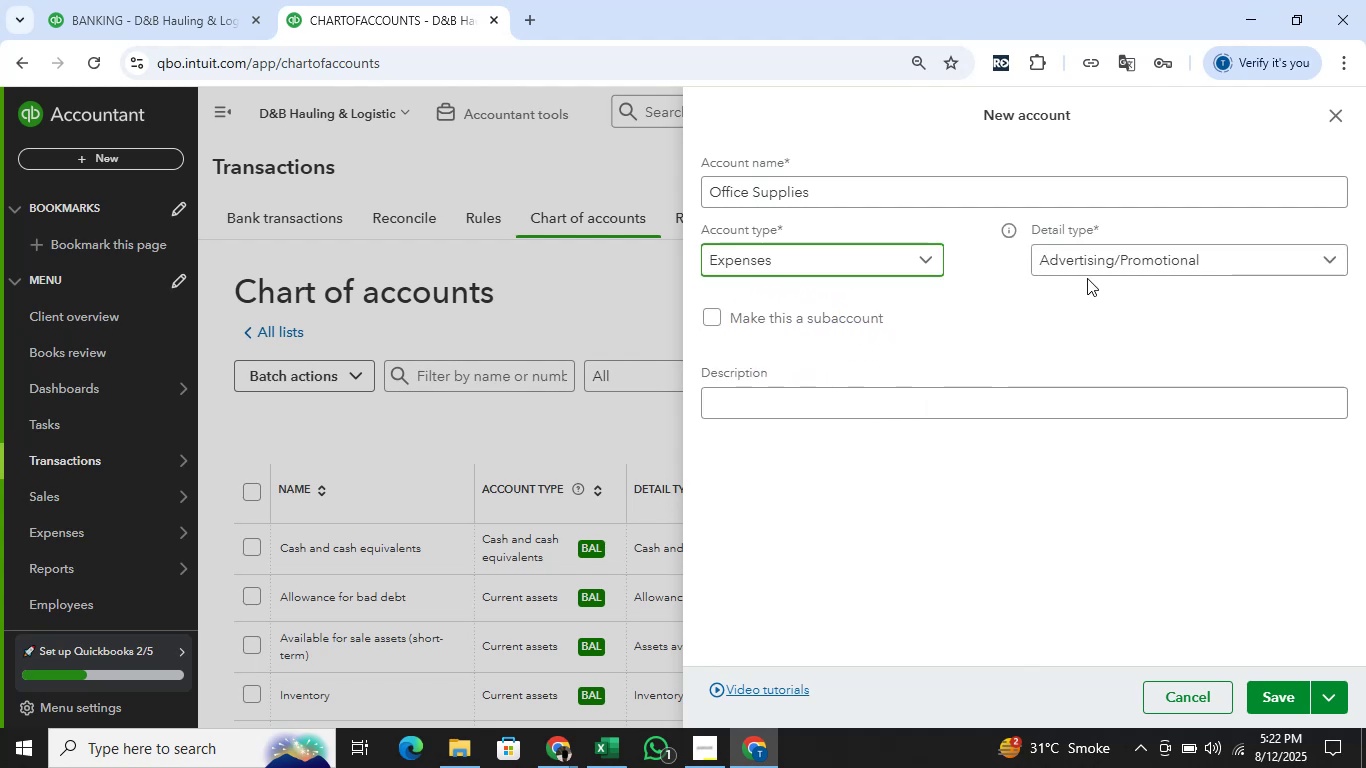 
left_click([1102, 259])
 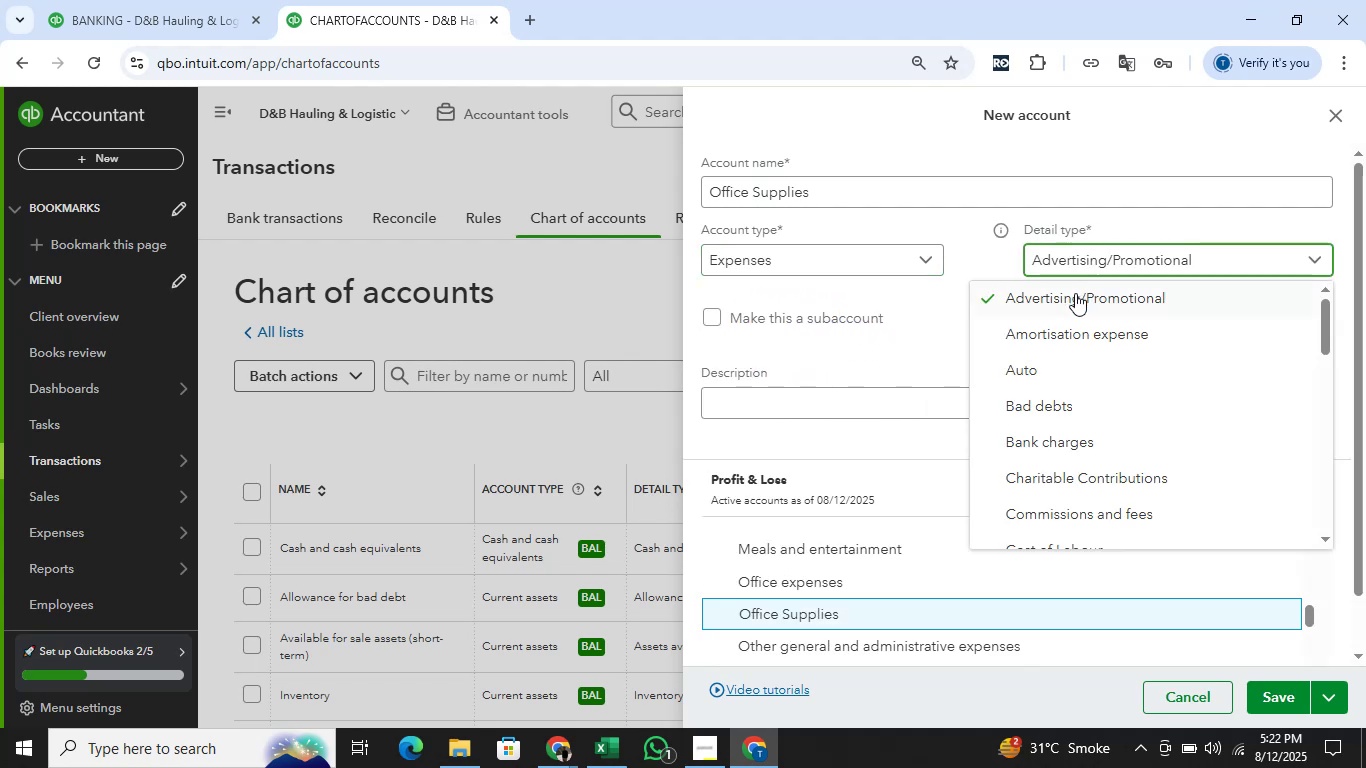 
scroll: coordinate [1072, 310], scroll_direction: down, amount: 6.0
 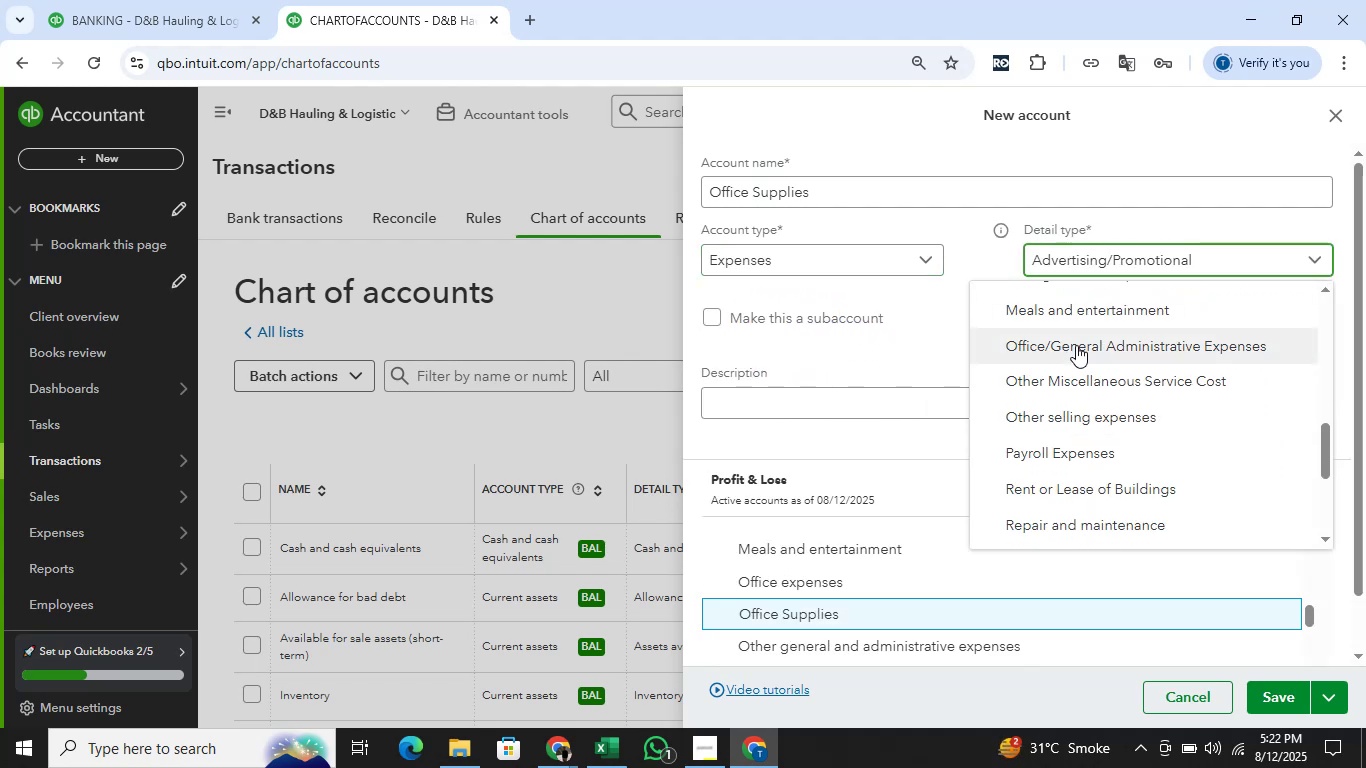 
left_click([1076, 345])
 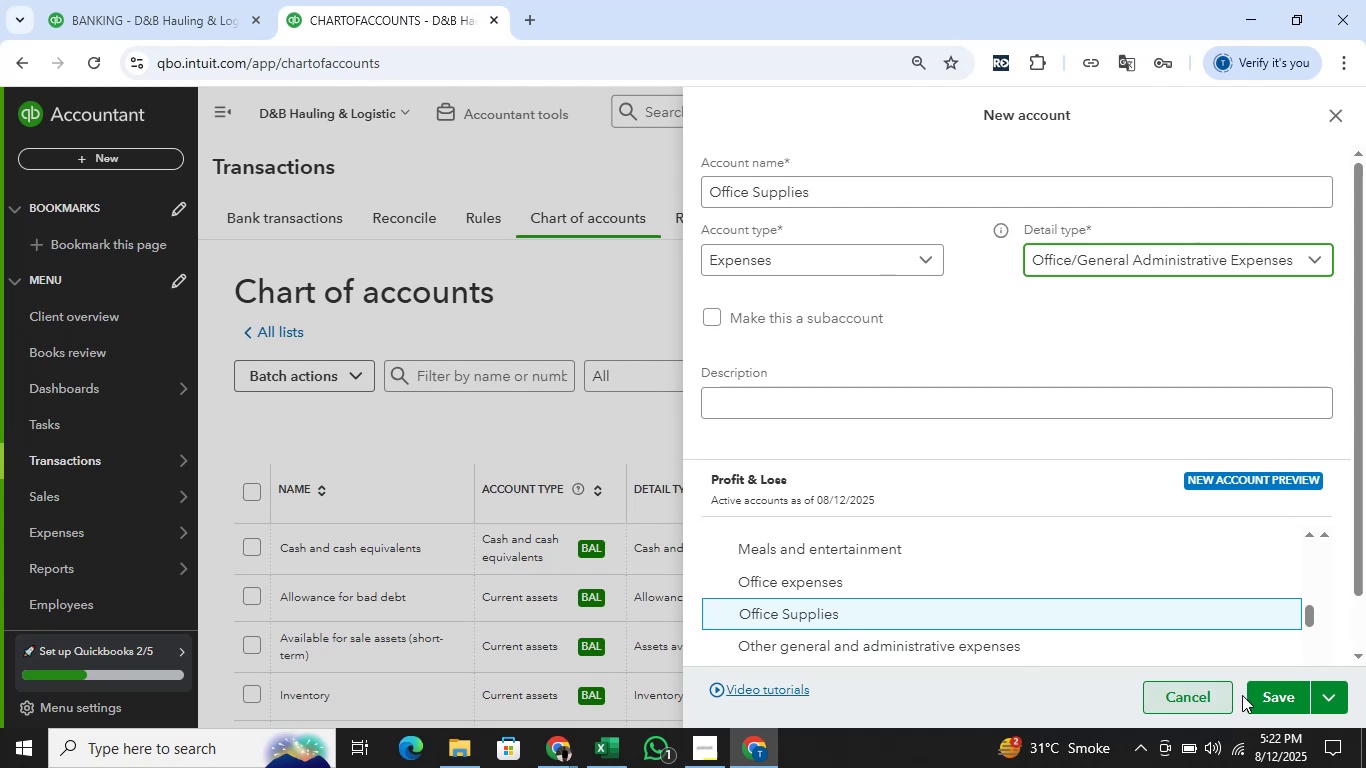 
left_click([1267, 694])
 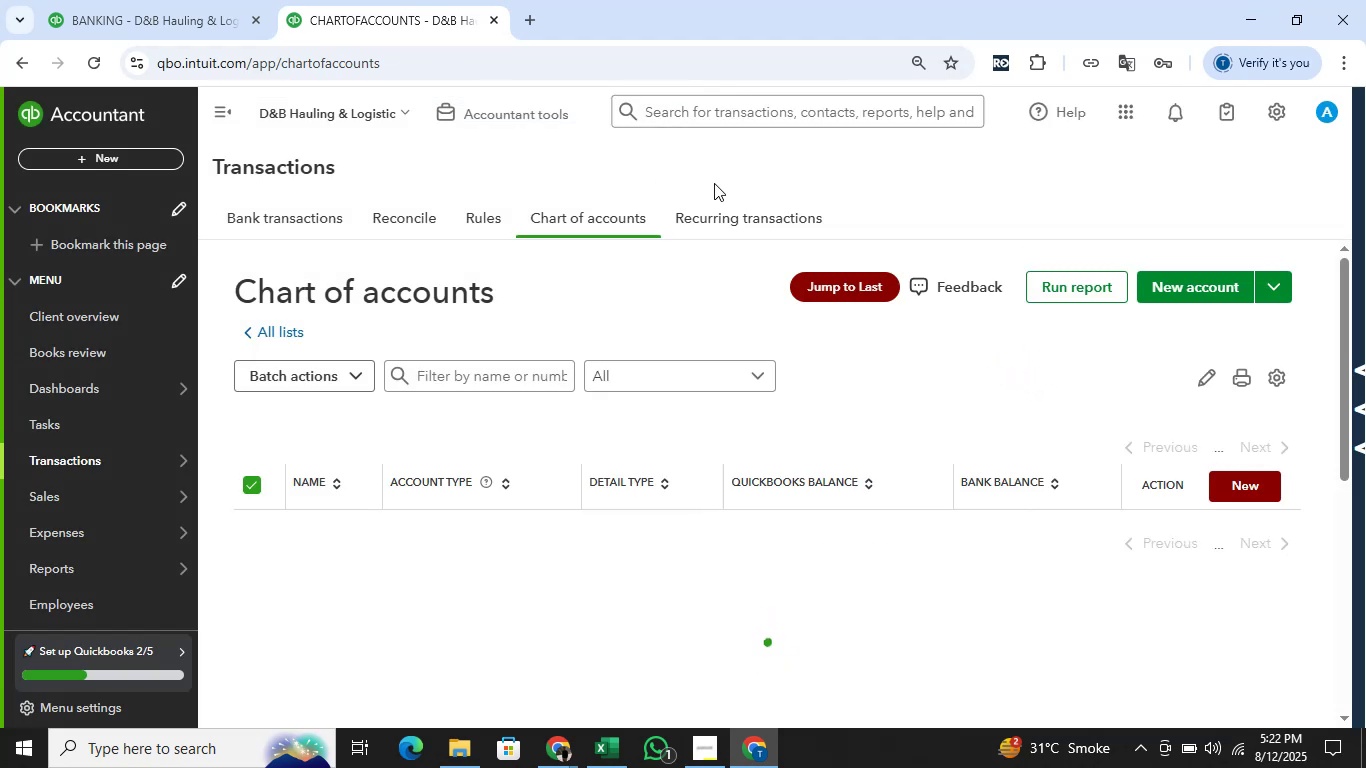 
wait(5.12)
 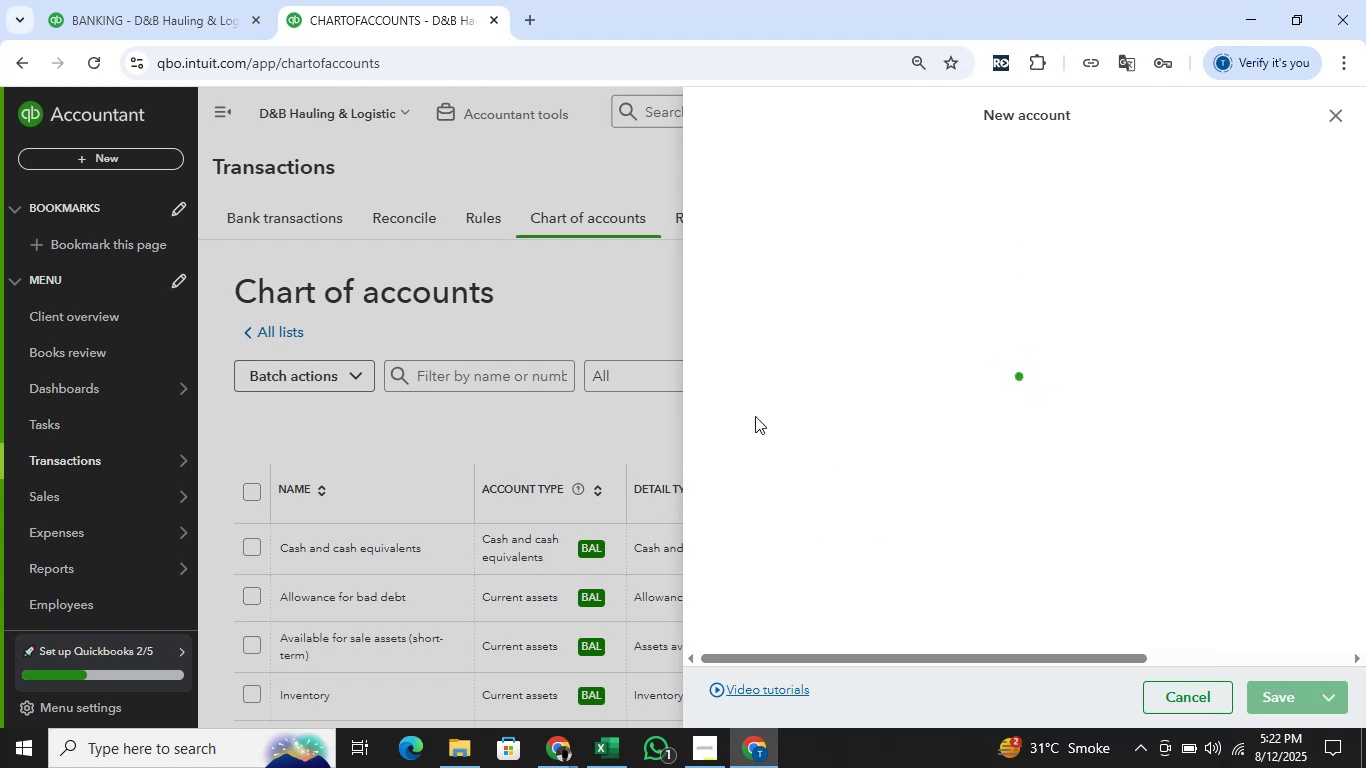 
left_click([183, 0])
 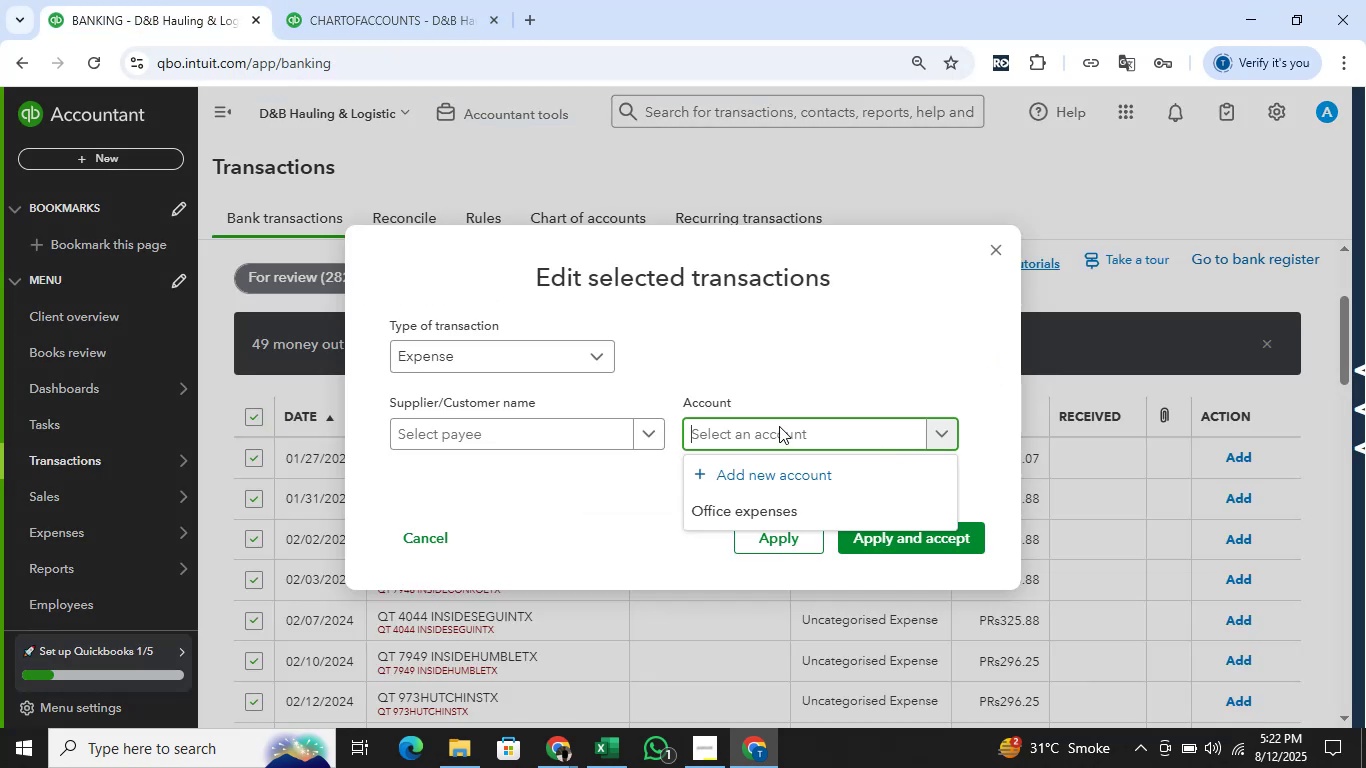 
left_click([779, 426])
 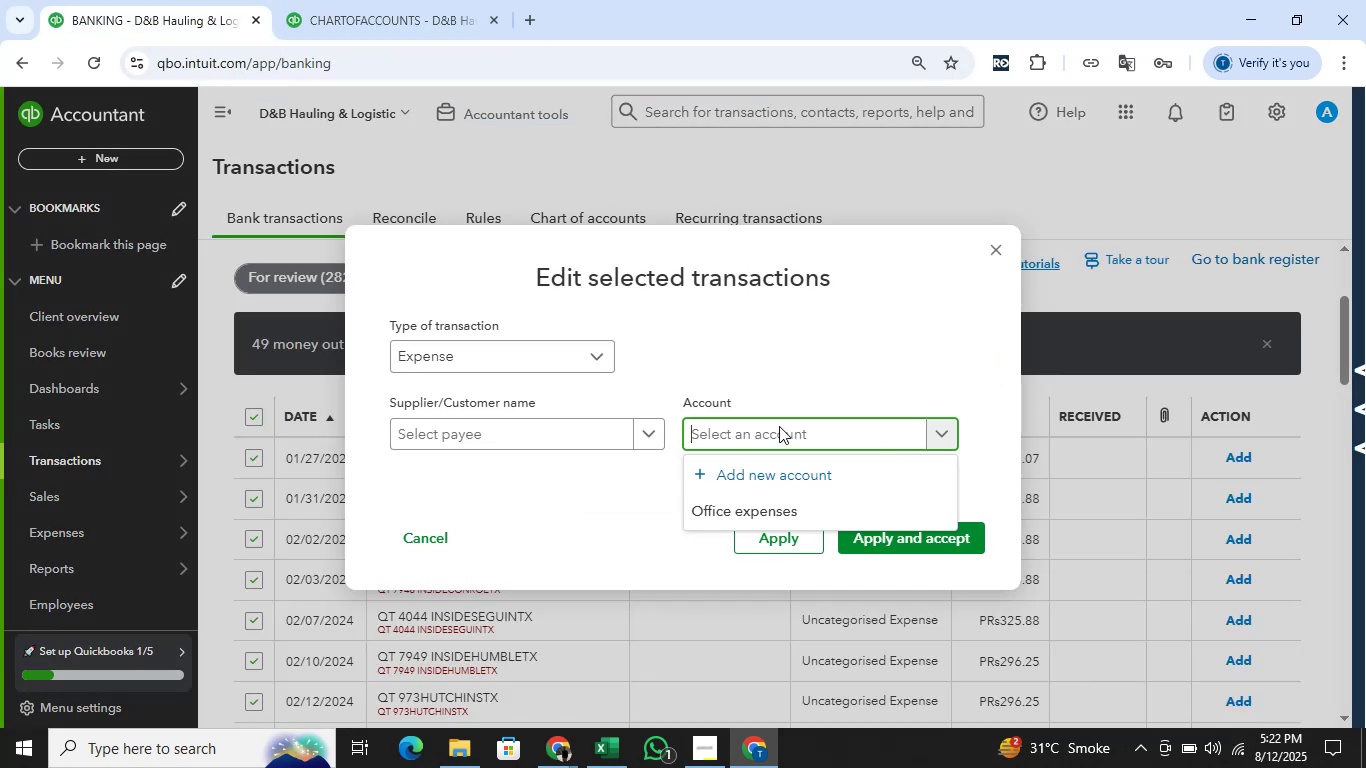 
type(office su)
 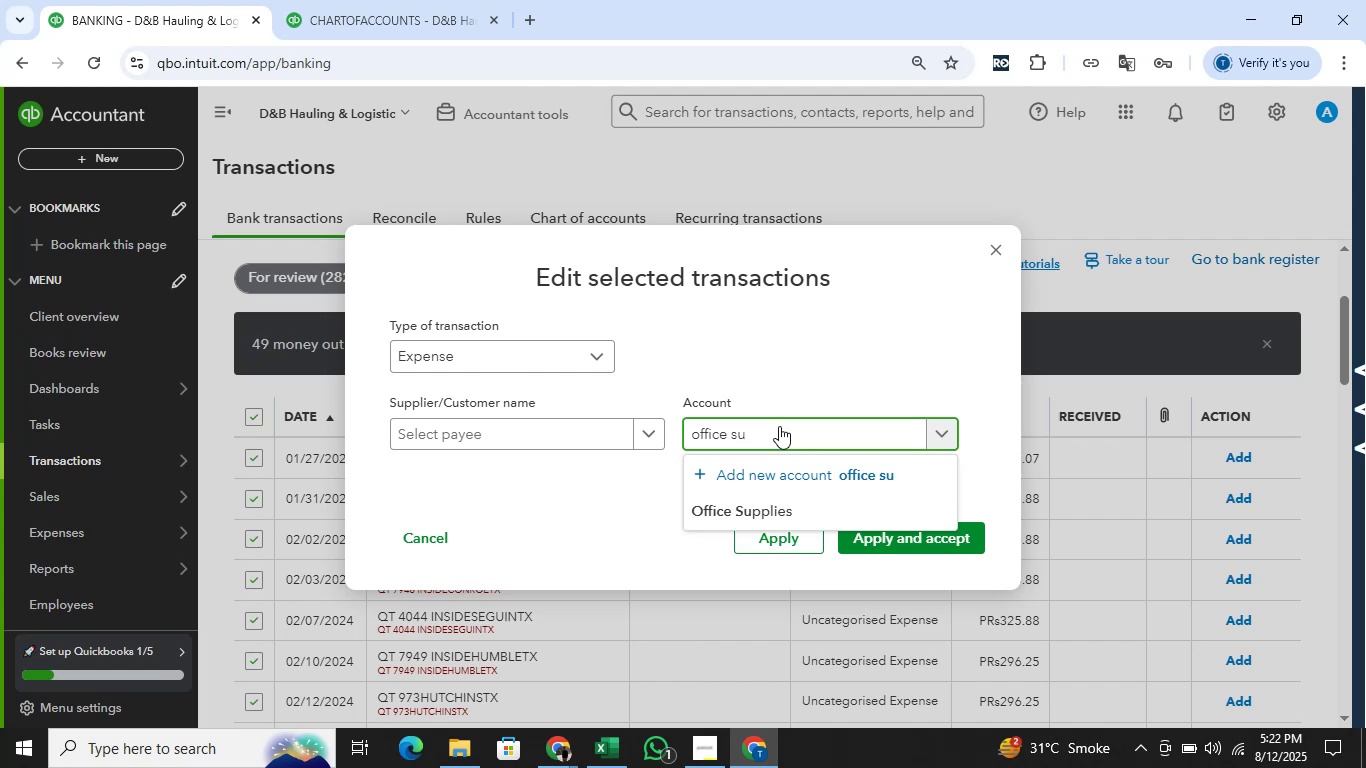 
left_click([773, 514])
 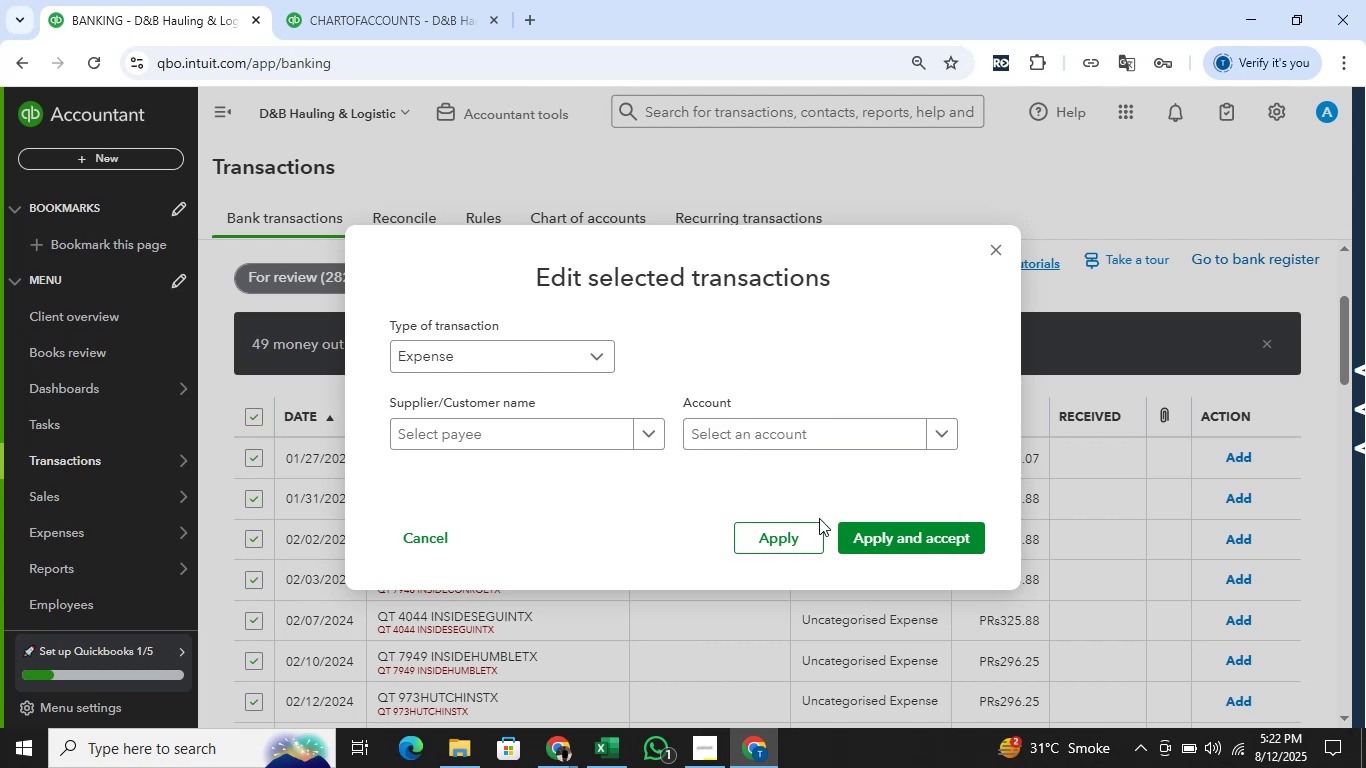 
left_click([893, 541])
 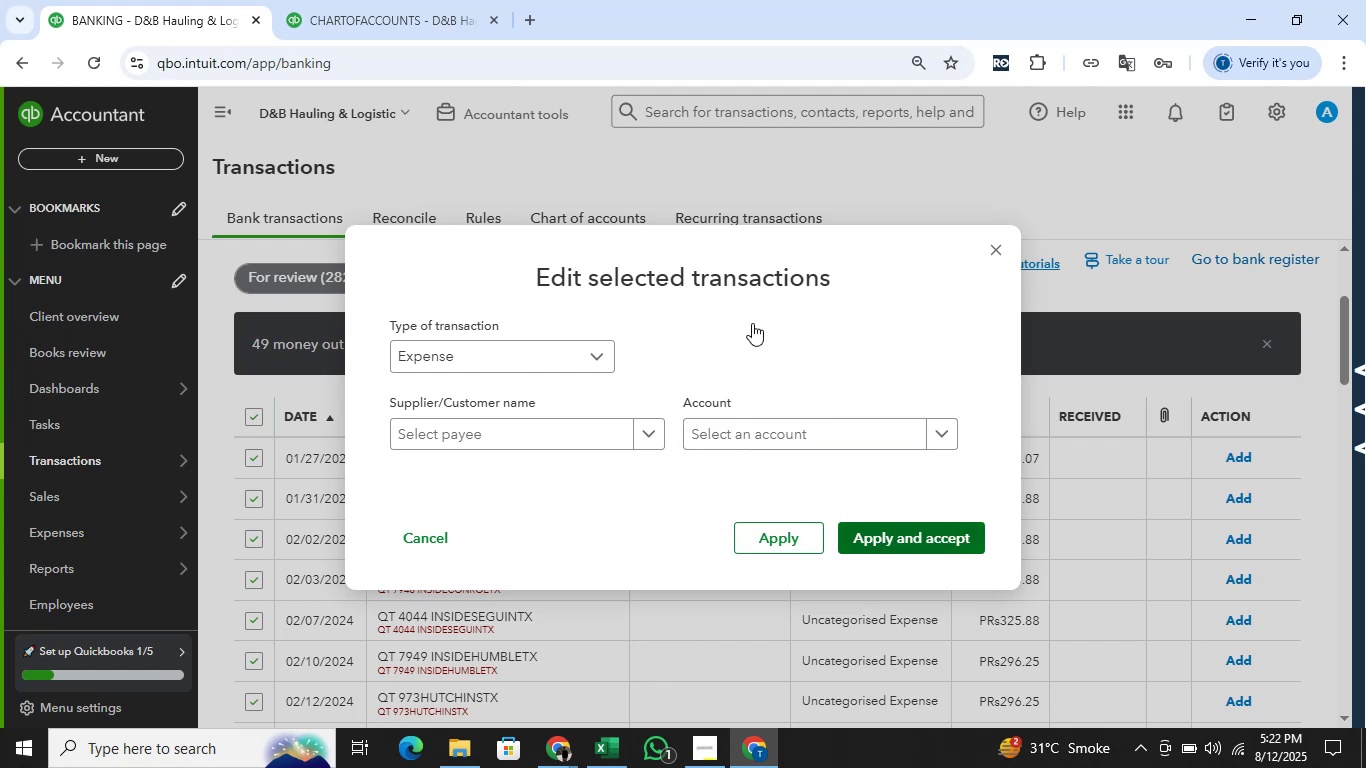 
left_click([777, 421])
 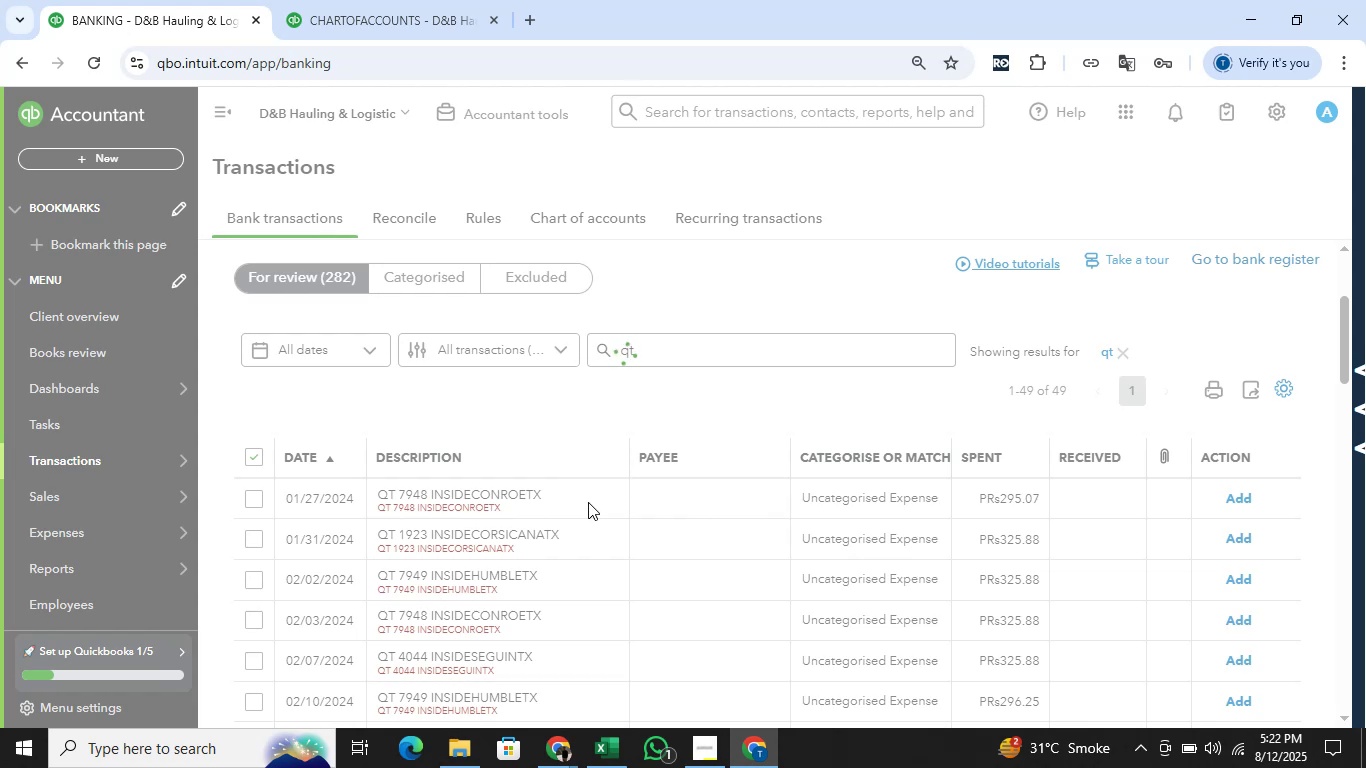 
wait(12.29)
 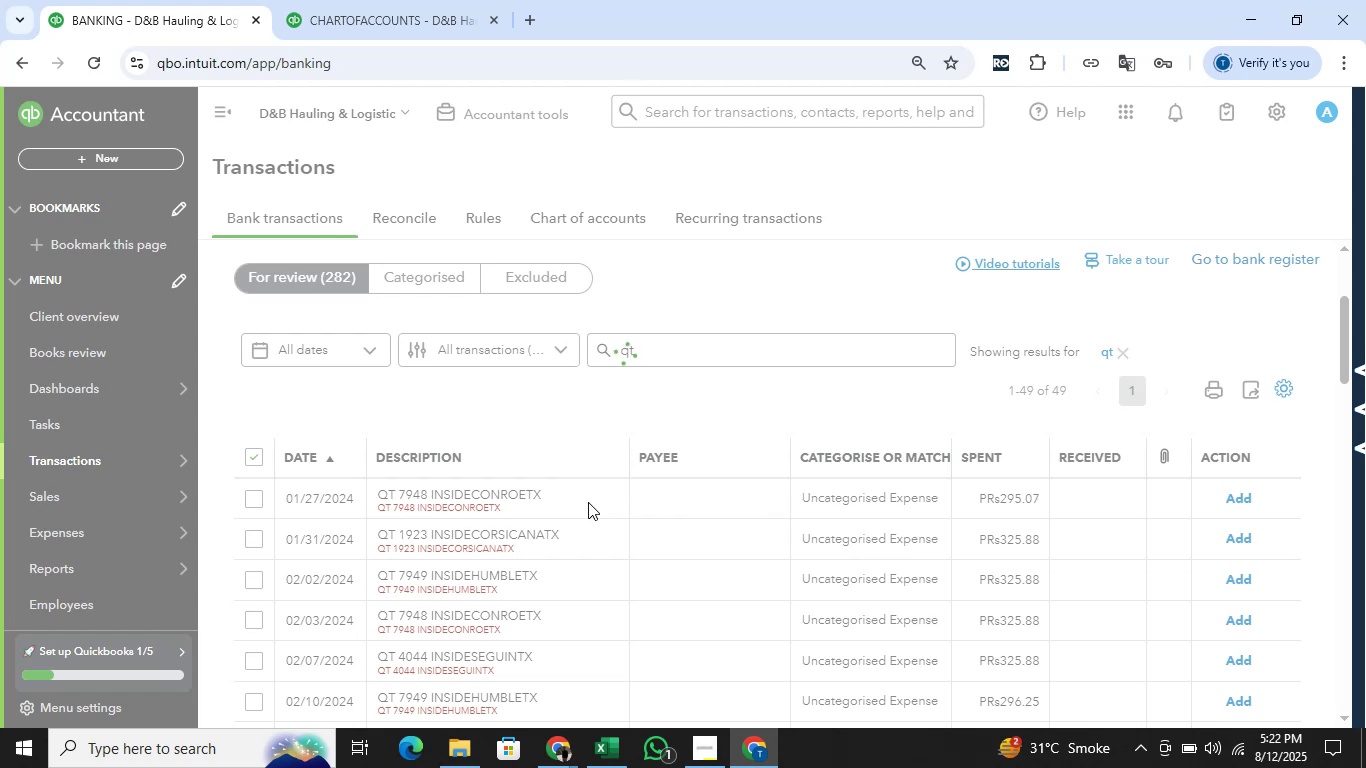 
left_click([1120, 407])
 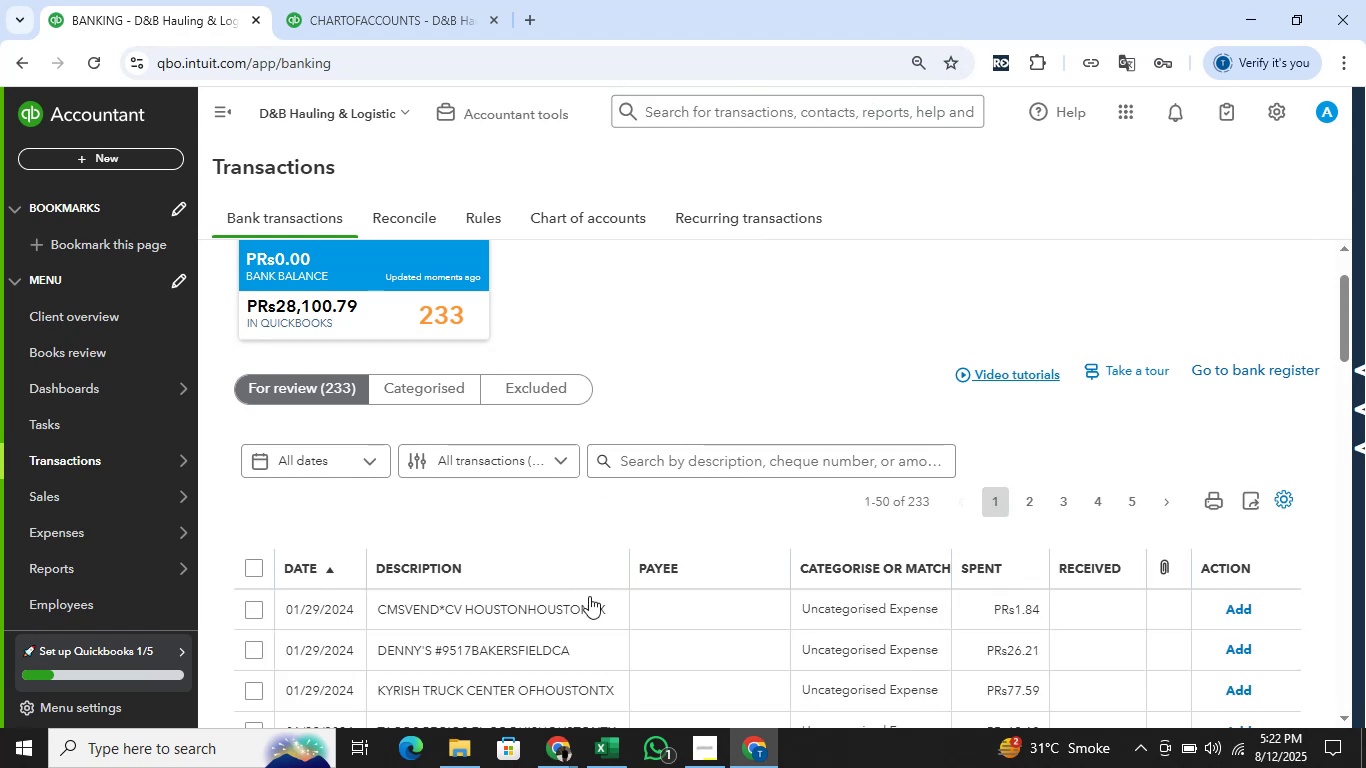 
scroll: coordinate [617, 400], scroll_direction: down, amount: 2.0
 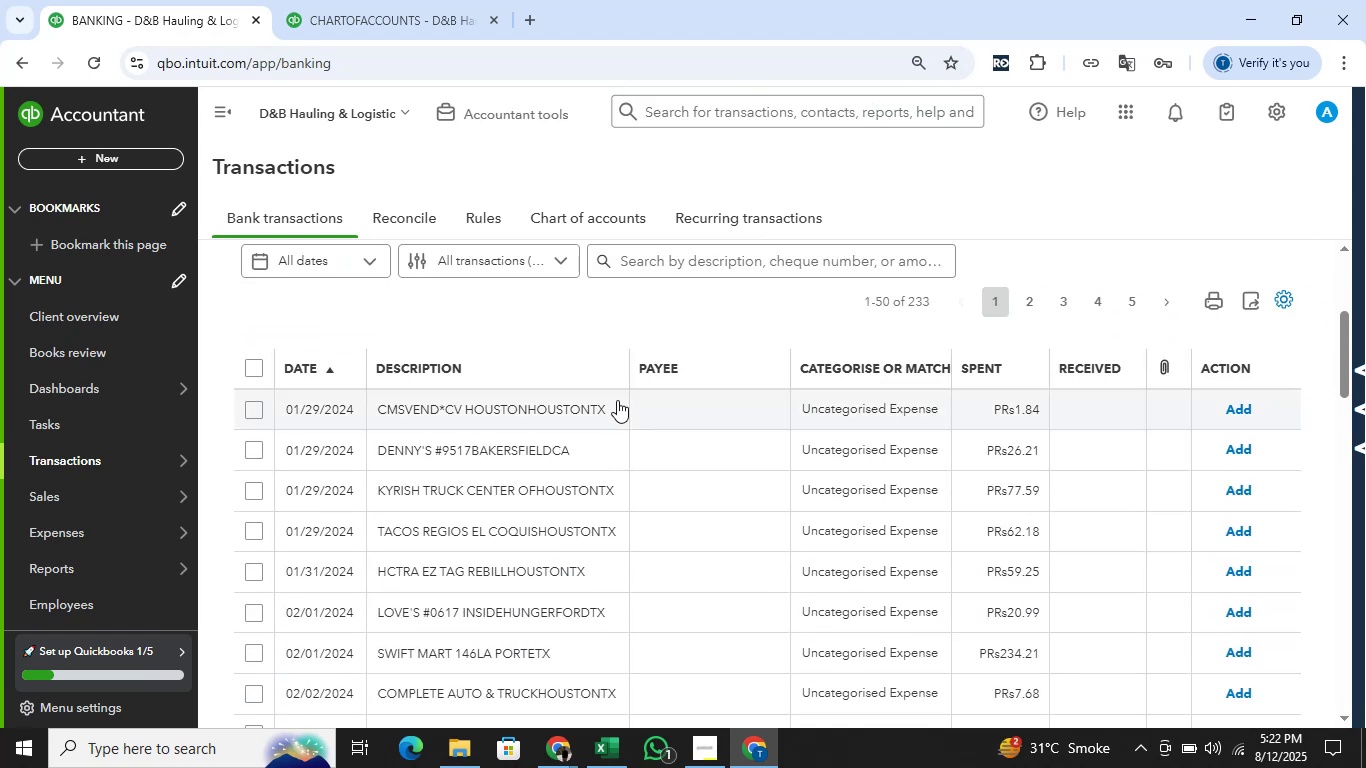 
wait(6.12)
 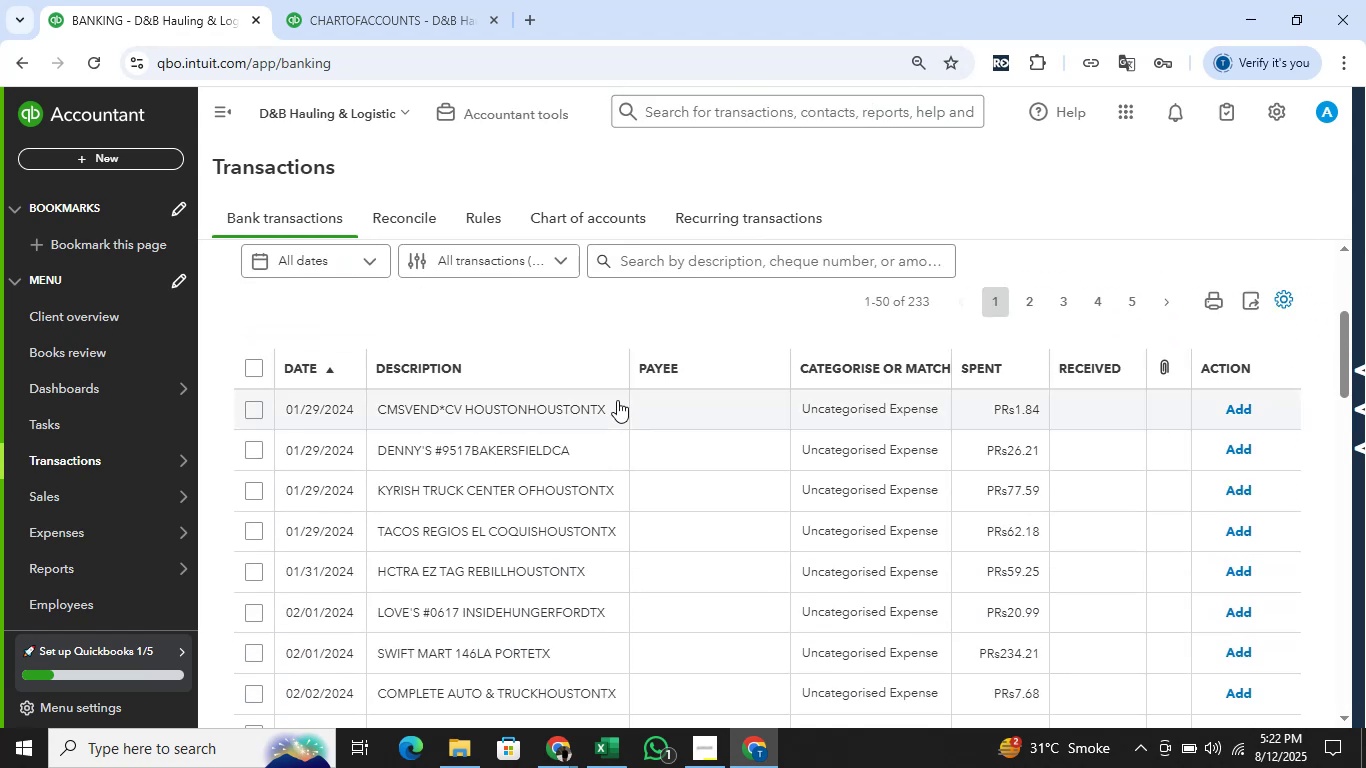 
left_click([706, 262])
 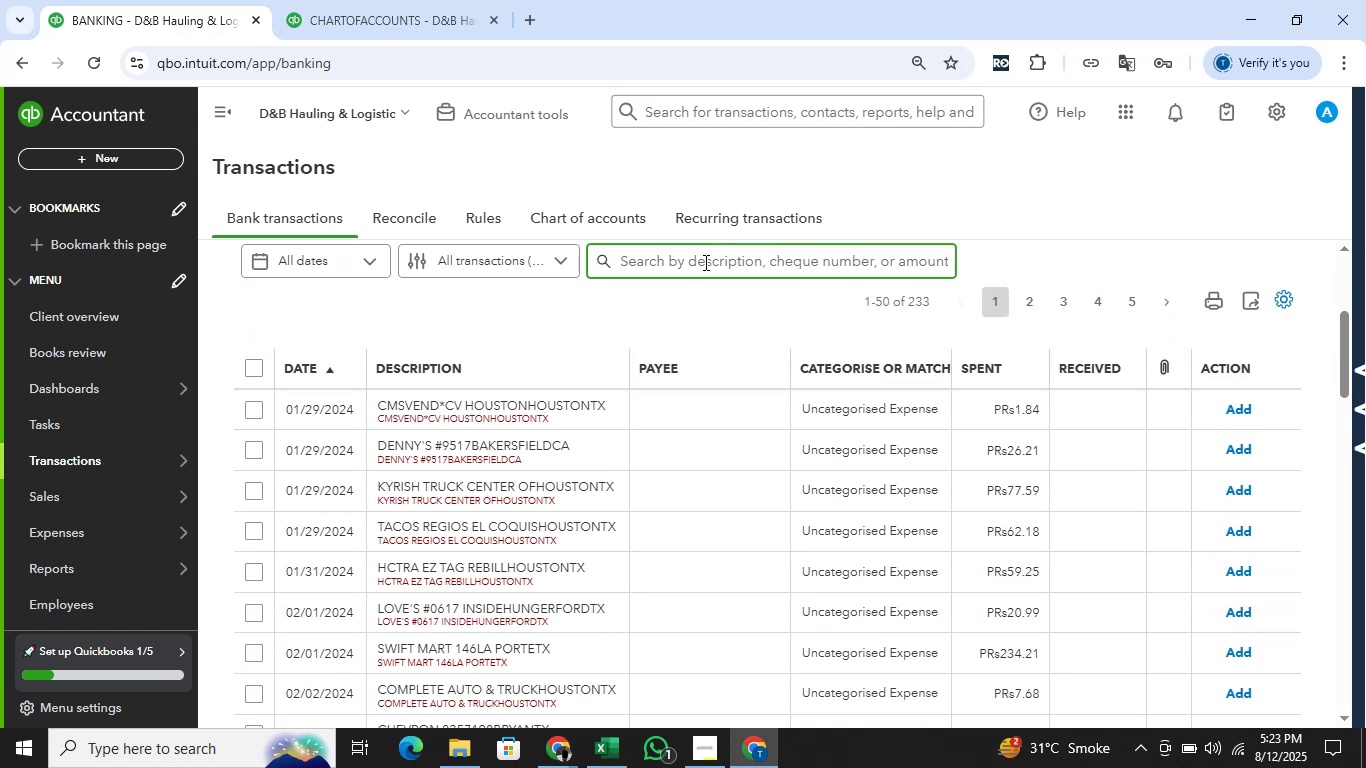 
type(hctra)
 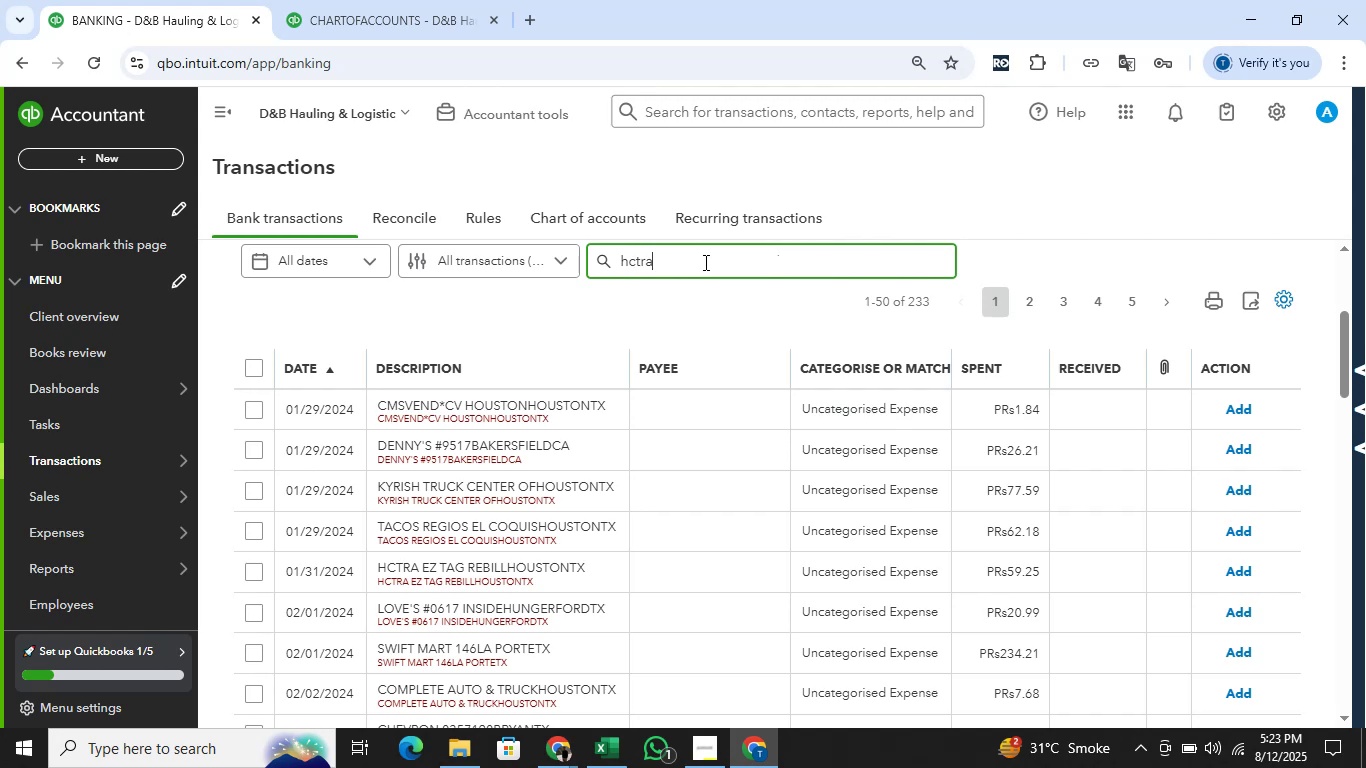 
key(Enter)
 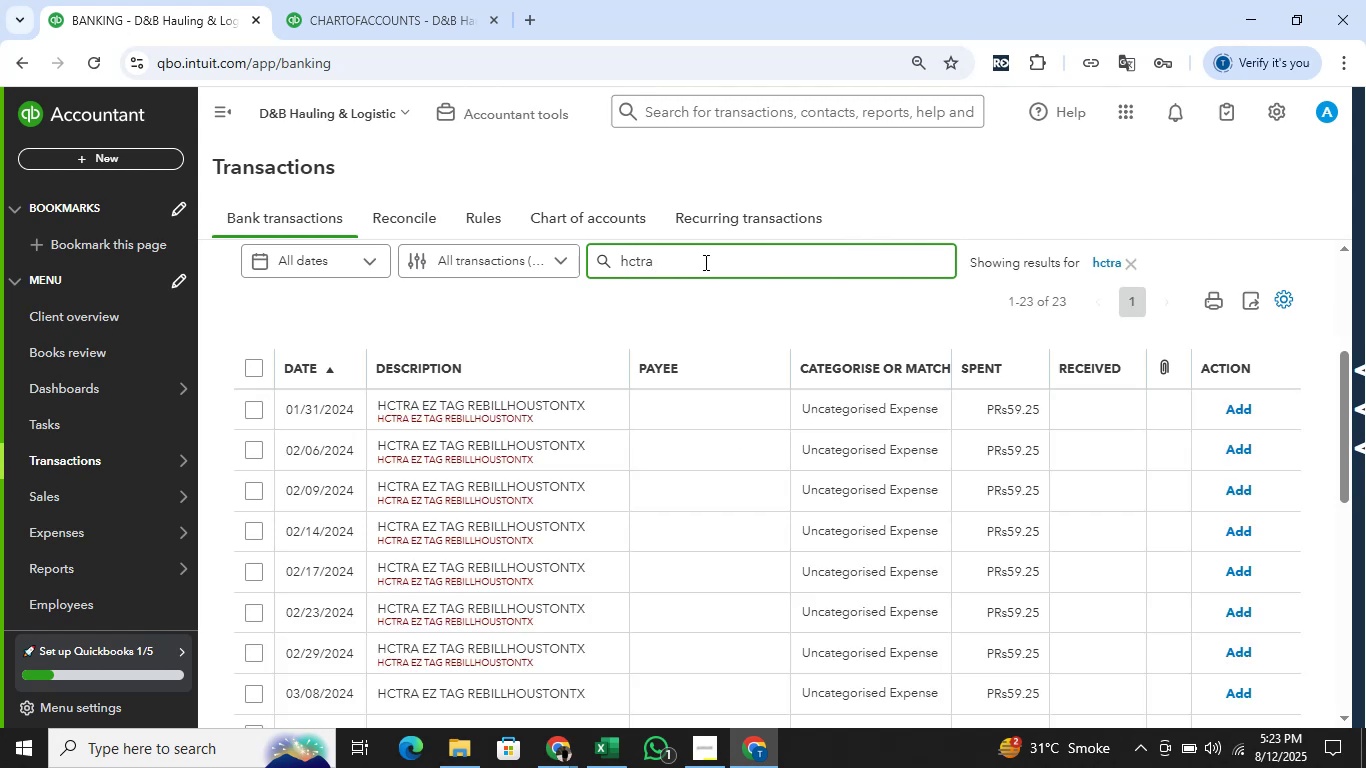 
scroll: coordinate [631, 506], scroll_direction: none, amount: 0.0
 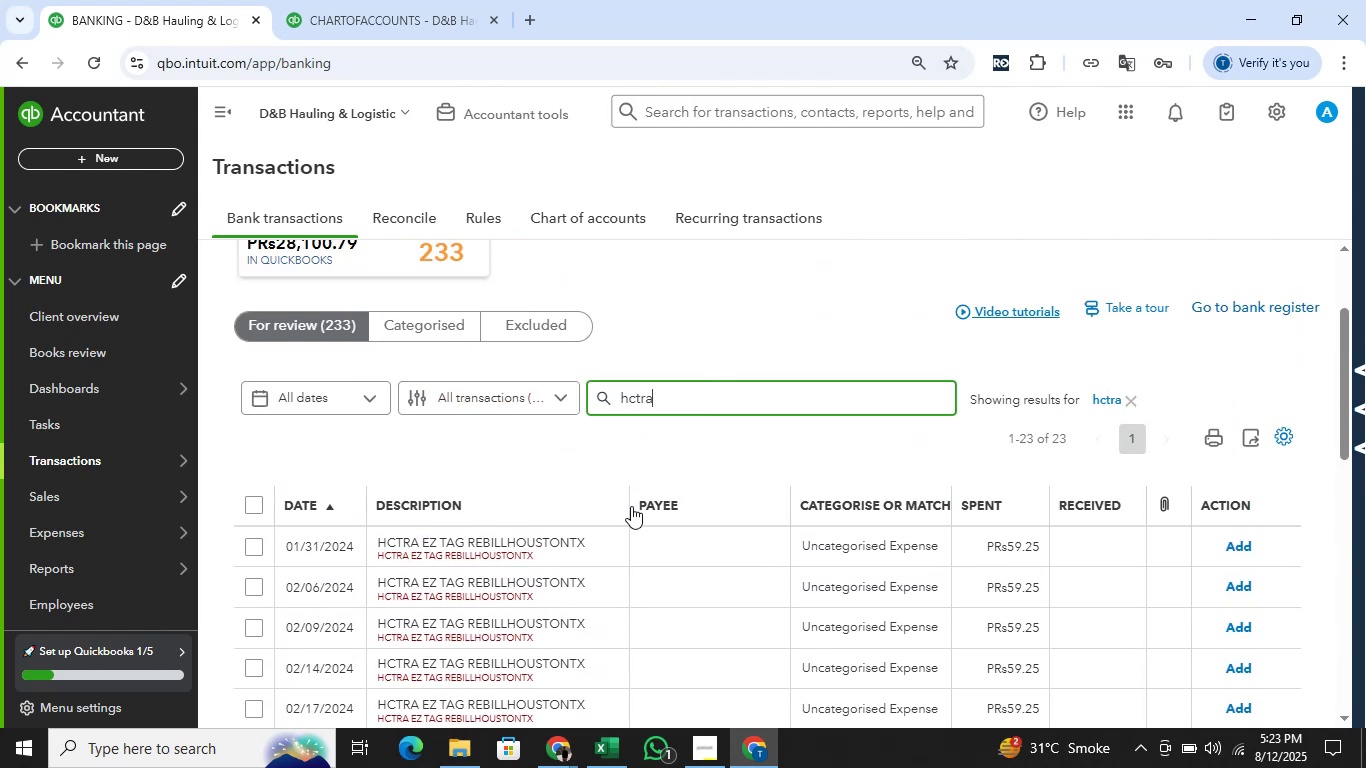 
key(Alt+Tab)
 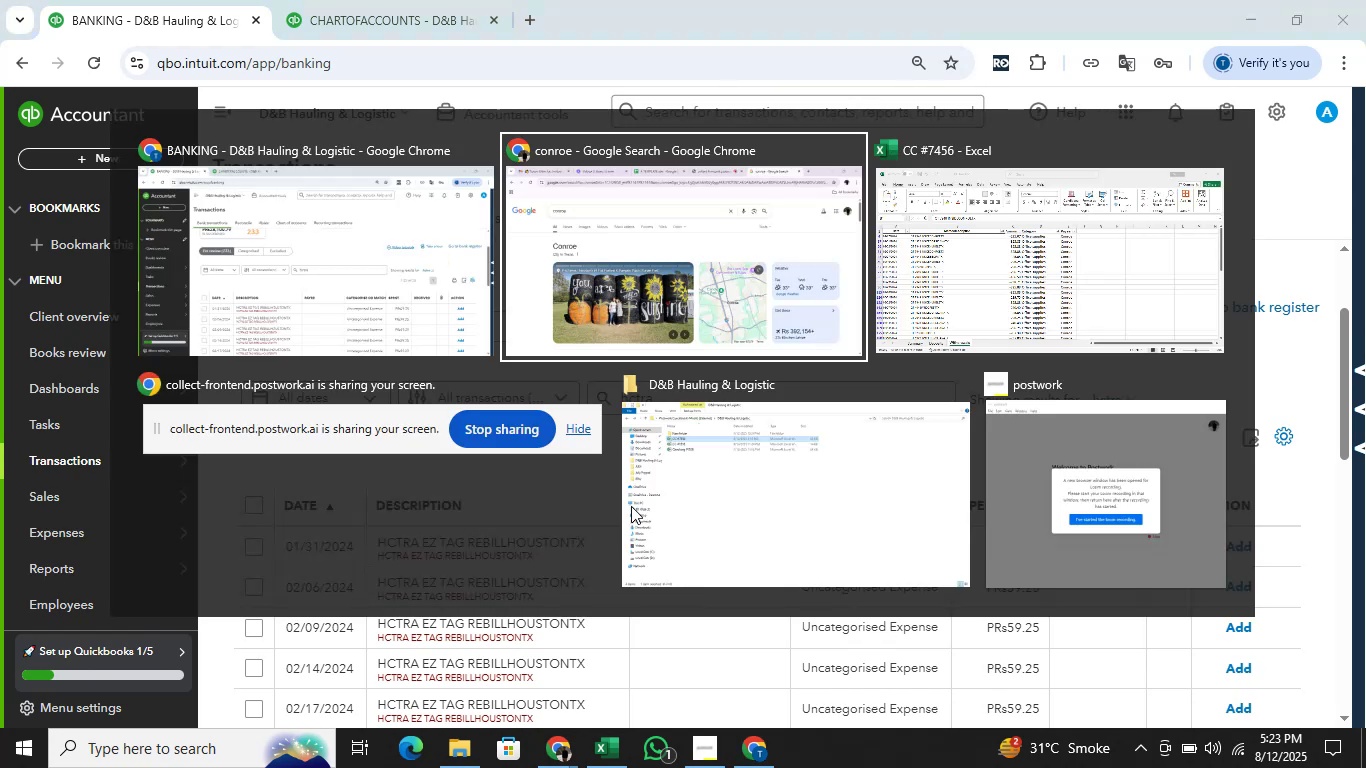 
key(Alt+ArrowRight)
 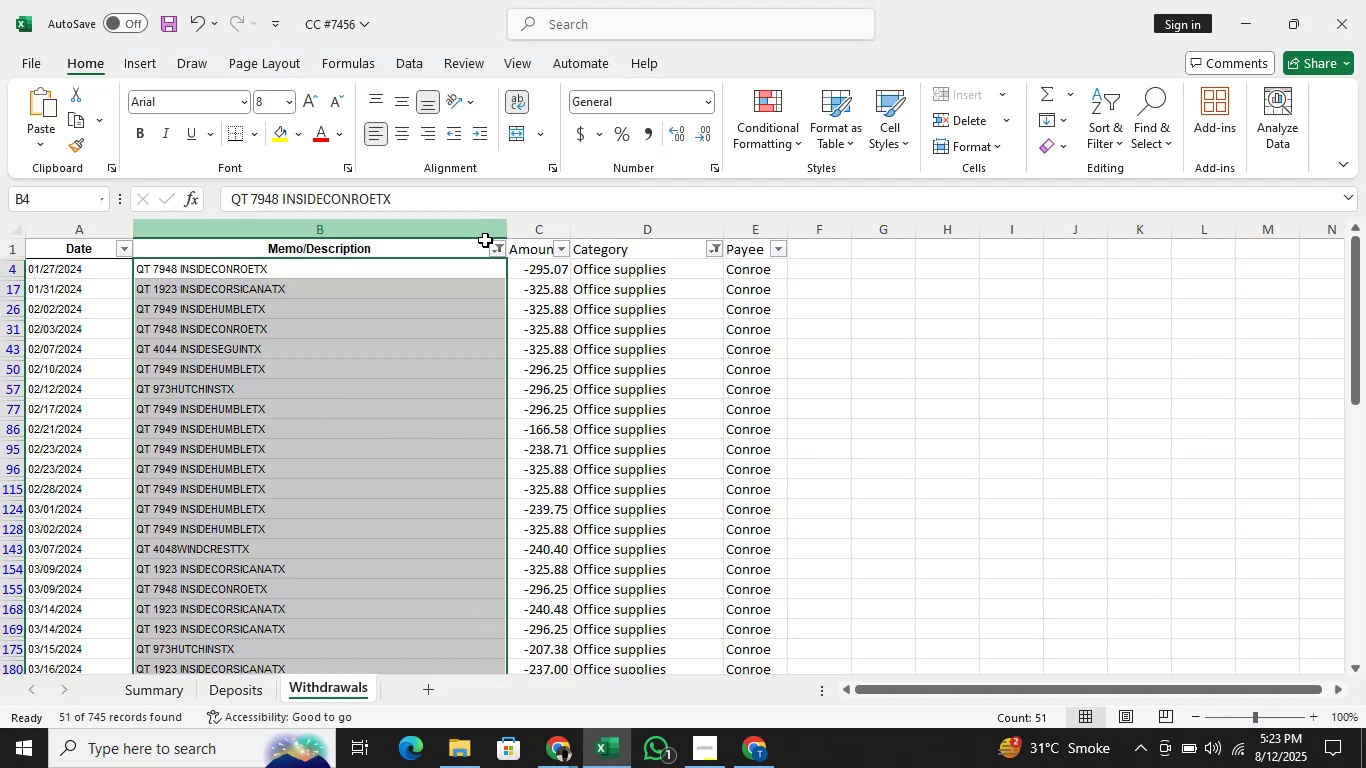 
left_click([495, 254])
 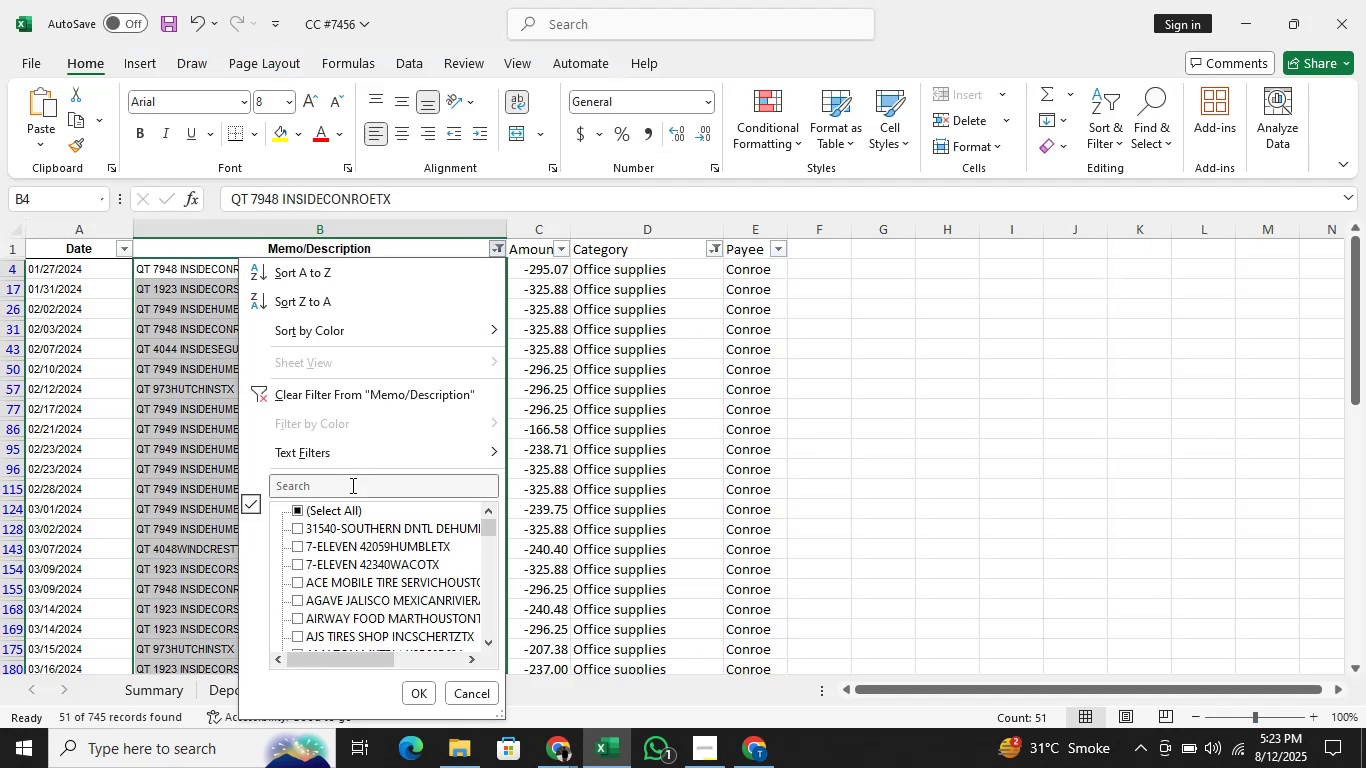 
left_click([349, 489])
 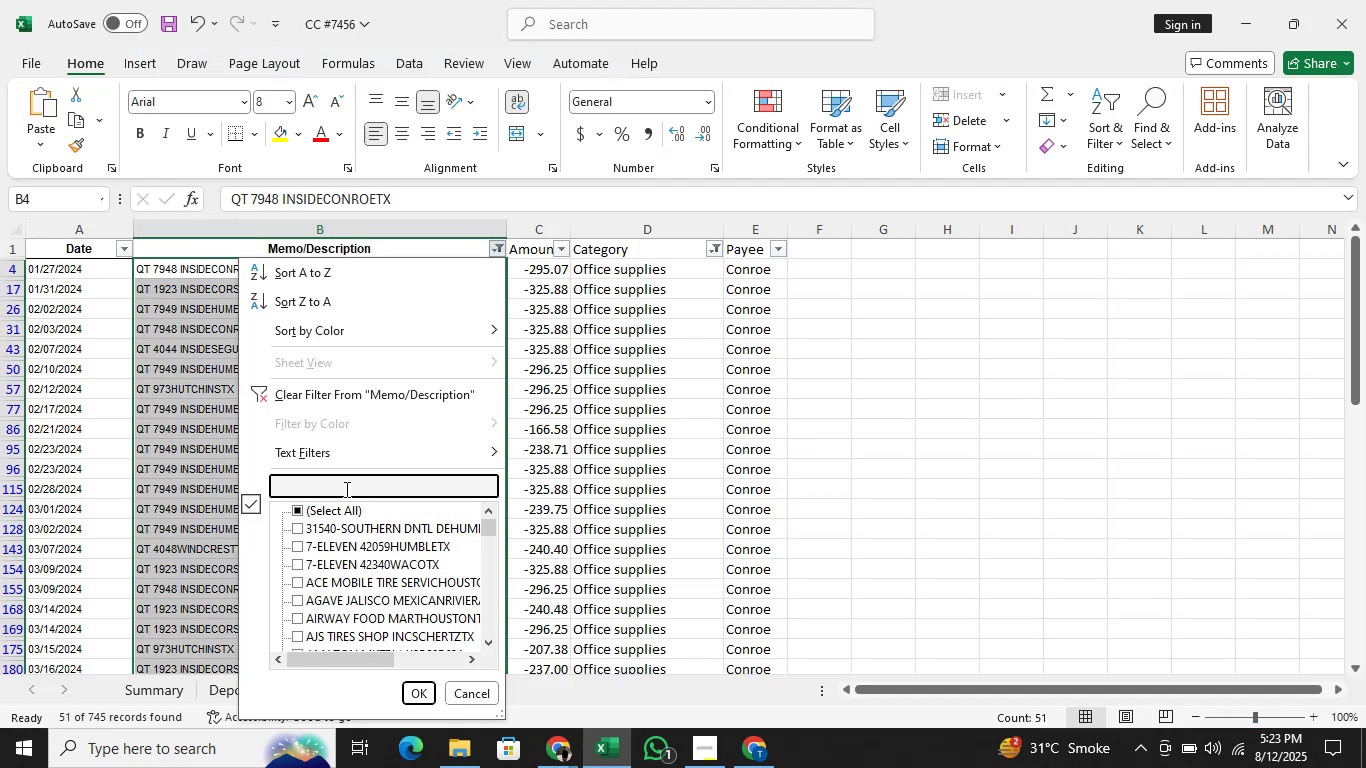 
type(hctra)
 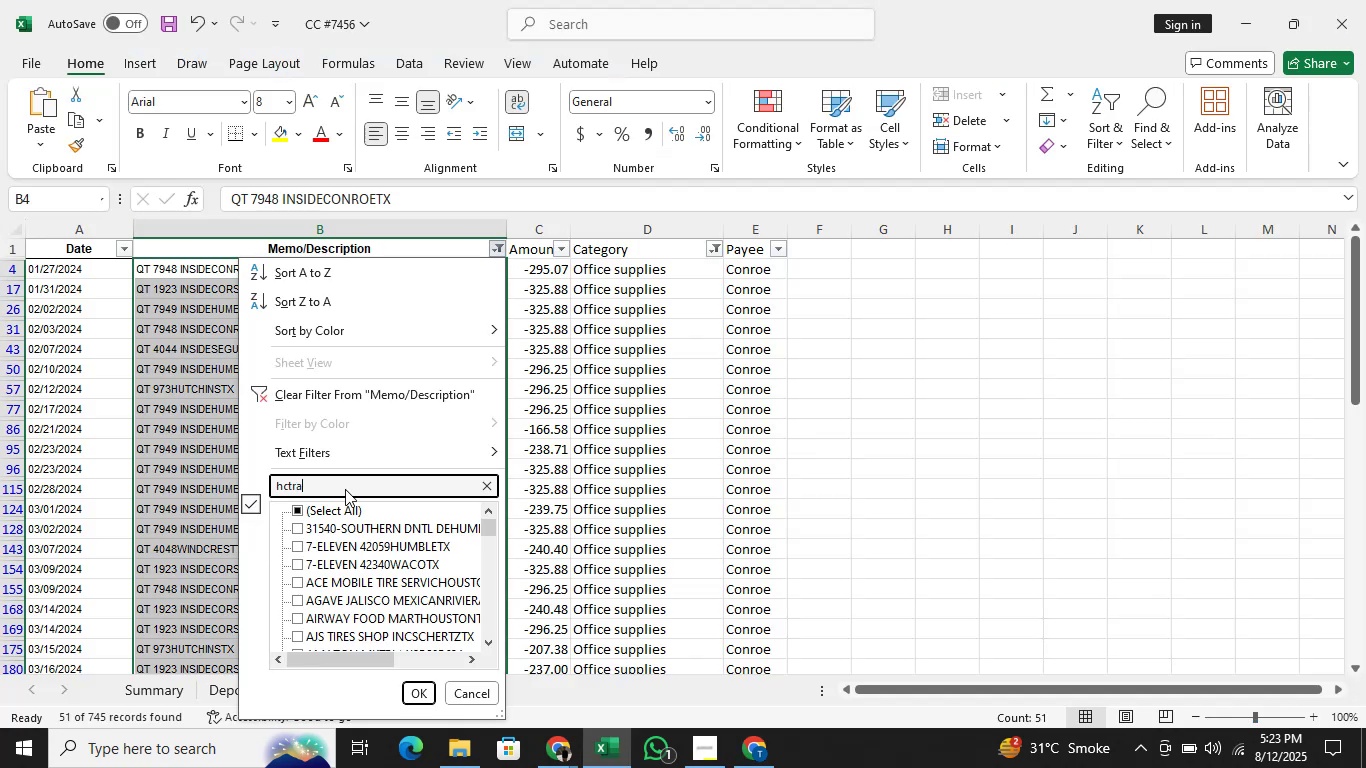 
key(Enter)
 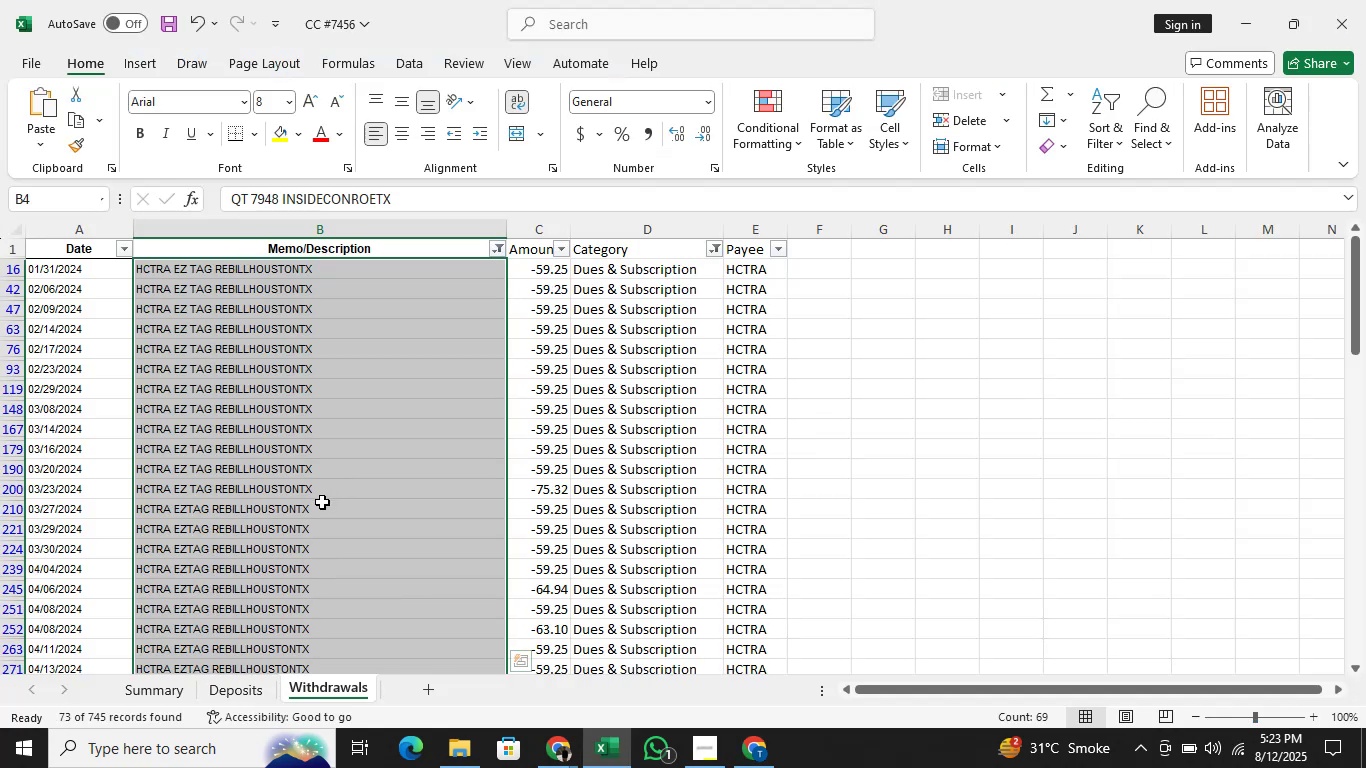 
key(ArrowDown)
 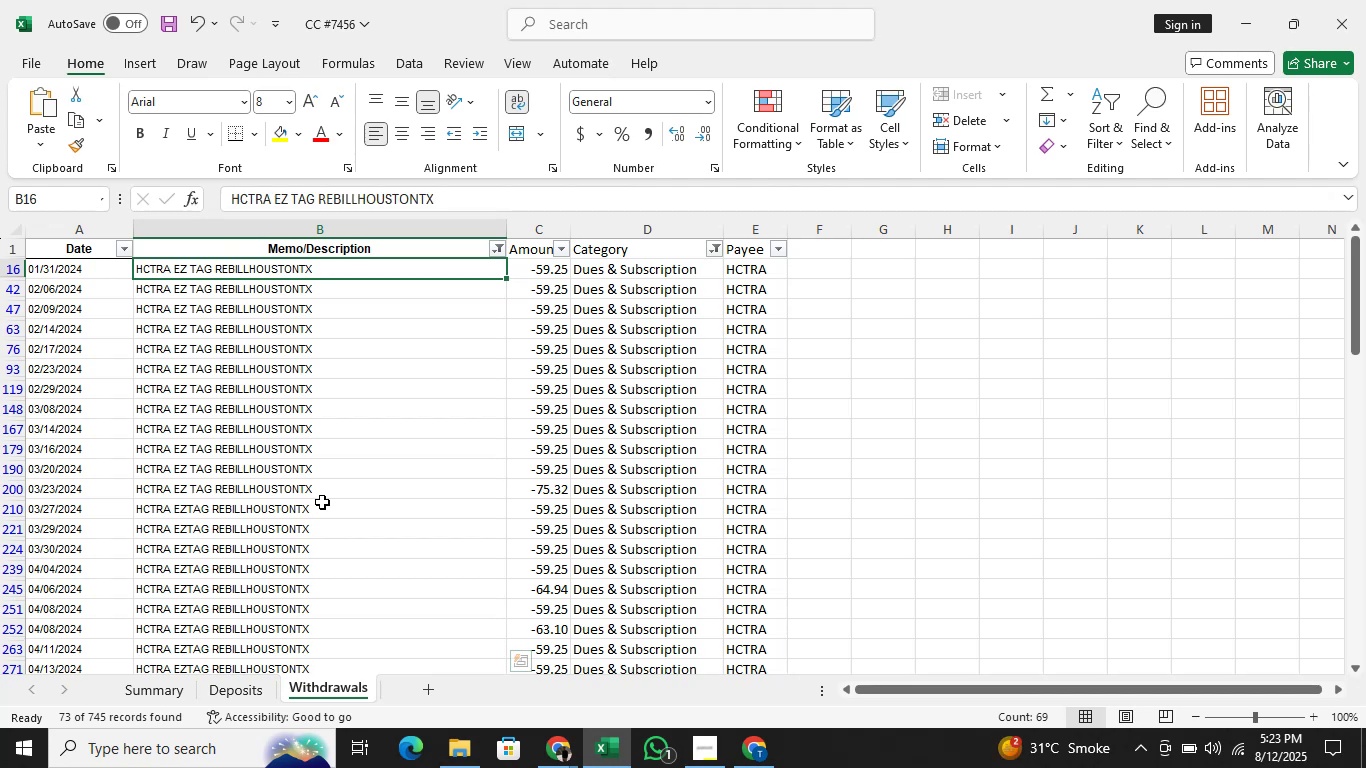 
key(ArrowUp)
 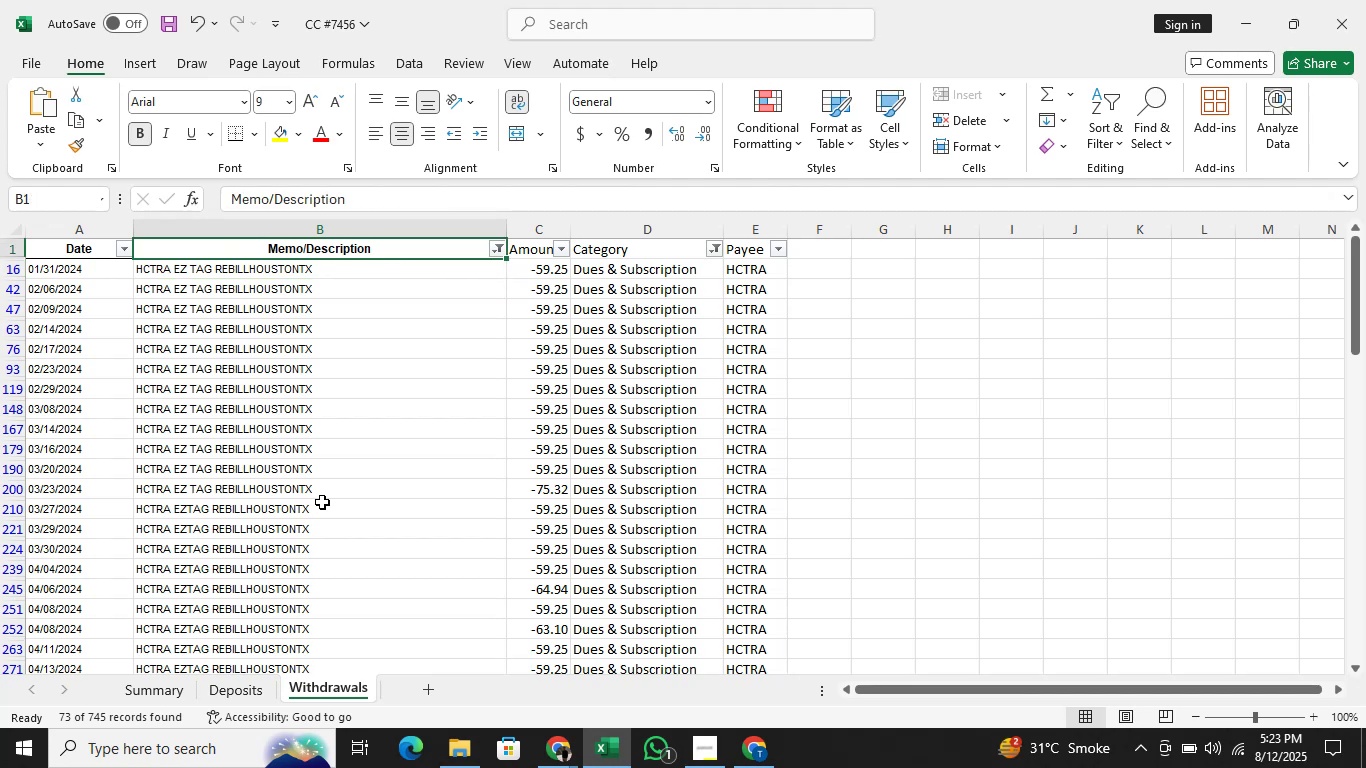 
key(ArrowDown)
 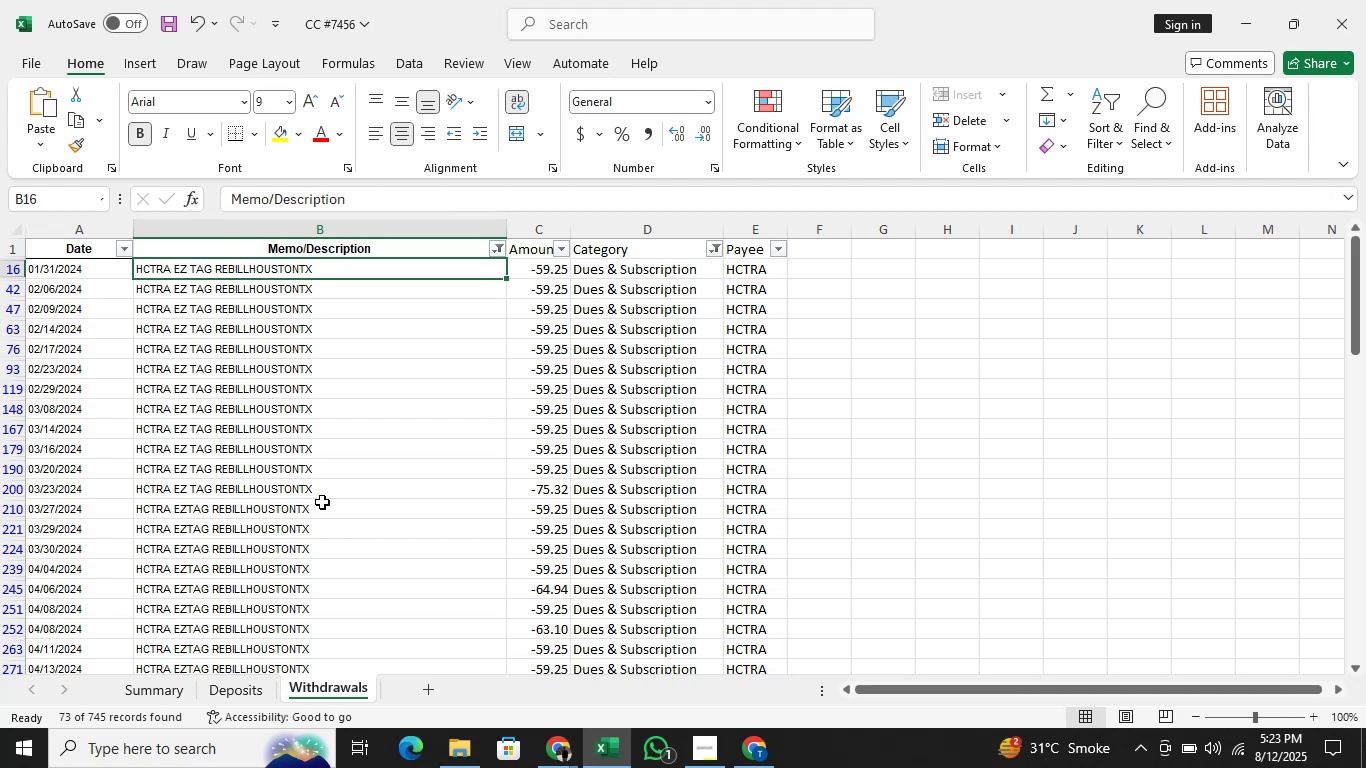 
key(Shift+ArrowDown)
 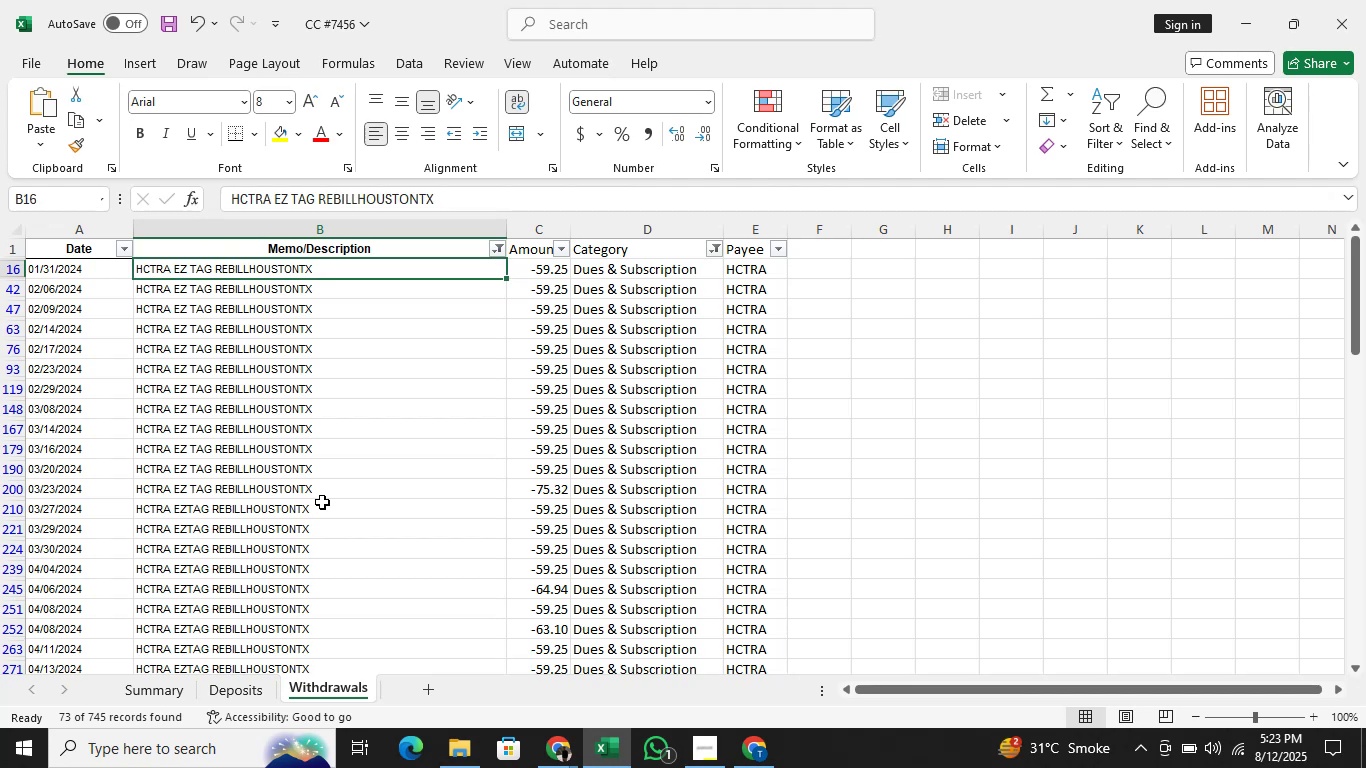 
key(Control+Shift+ControlLeft)
 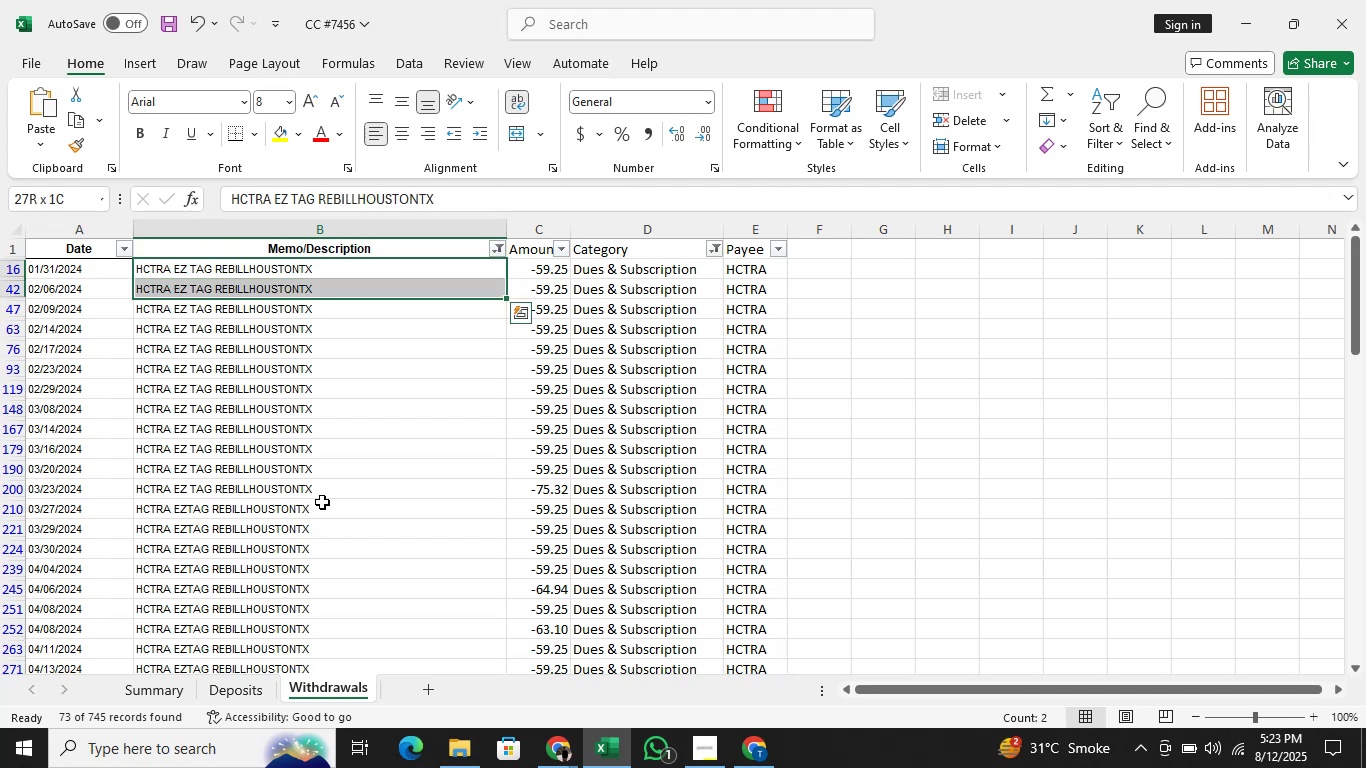 
key(Control+Shift+ControlLeft)
 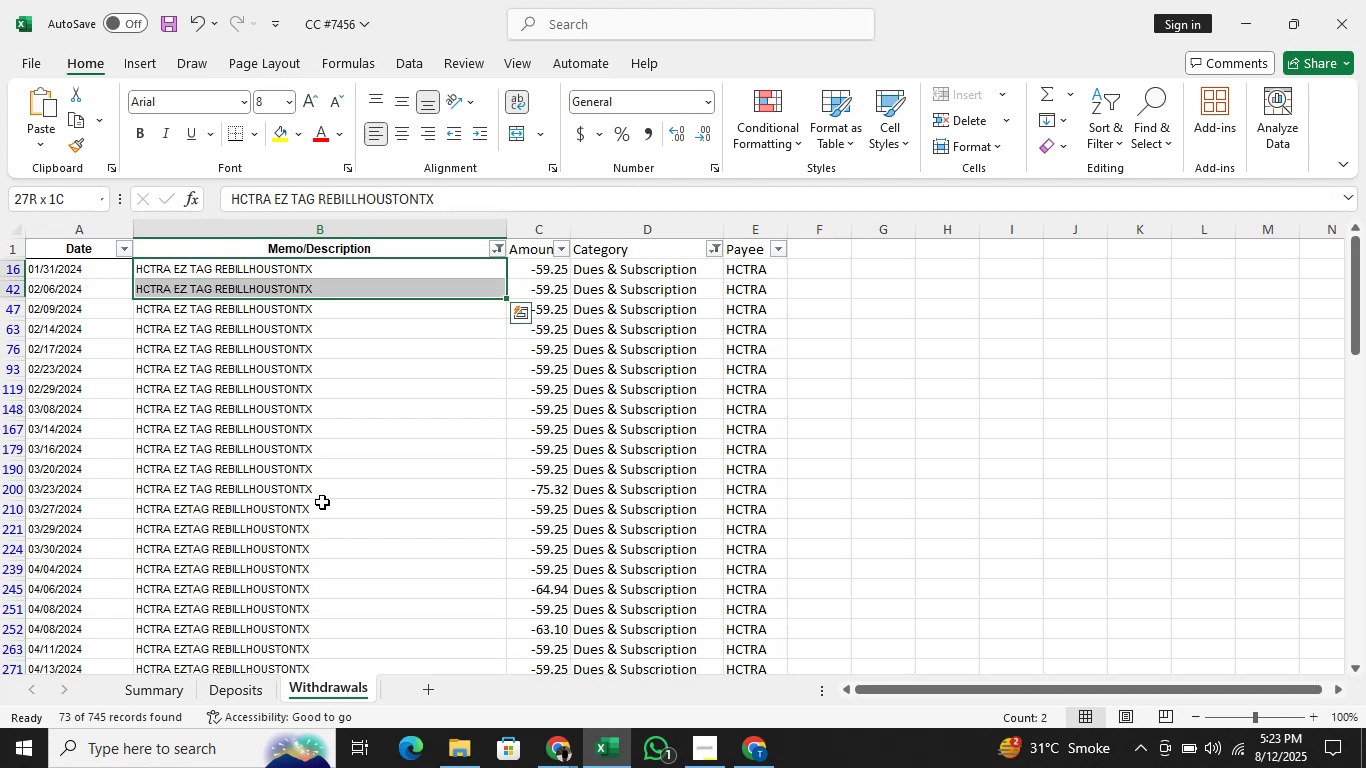 
key(Control+Shift+ArrowDown)
 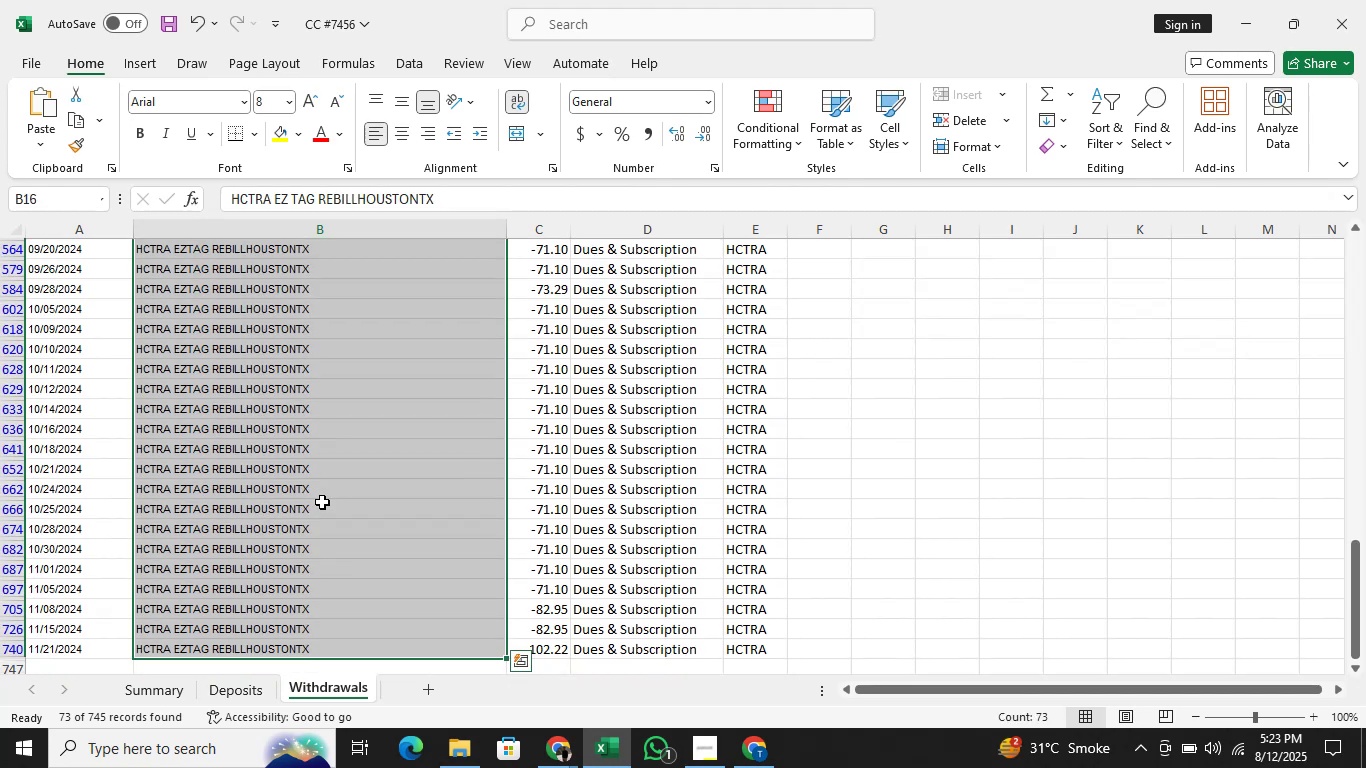 
key(Alt+Tab)
 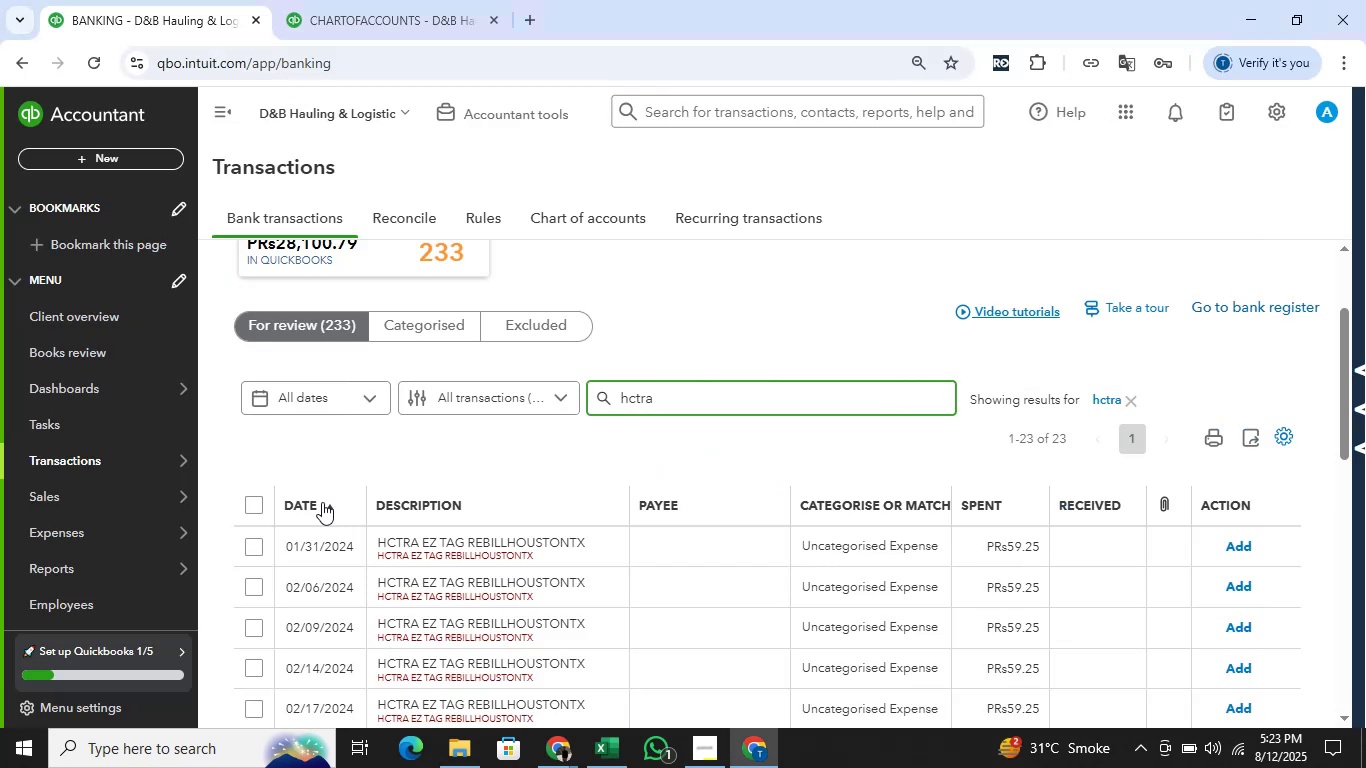 
scroll: coordinate [1030, 428], scroll_direction: down, amount: 3.0
 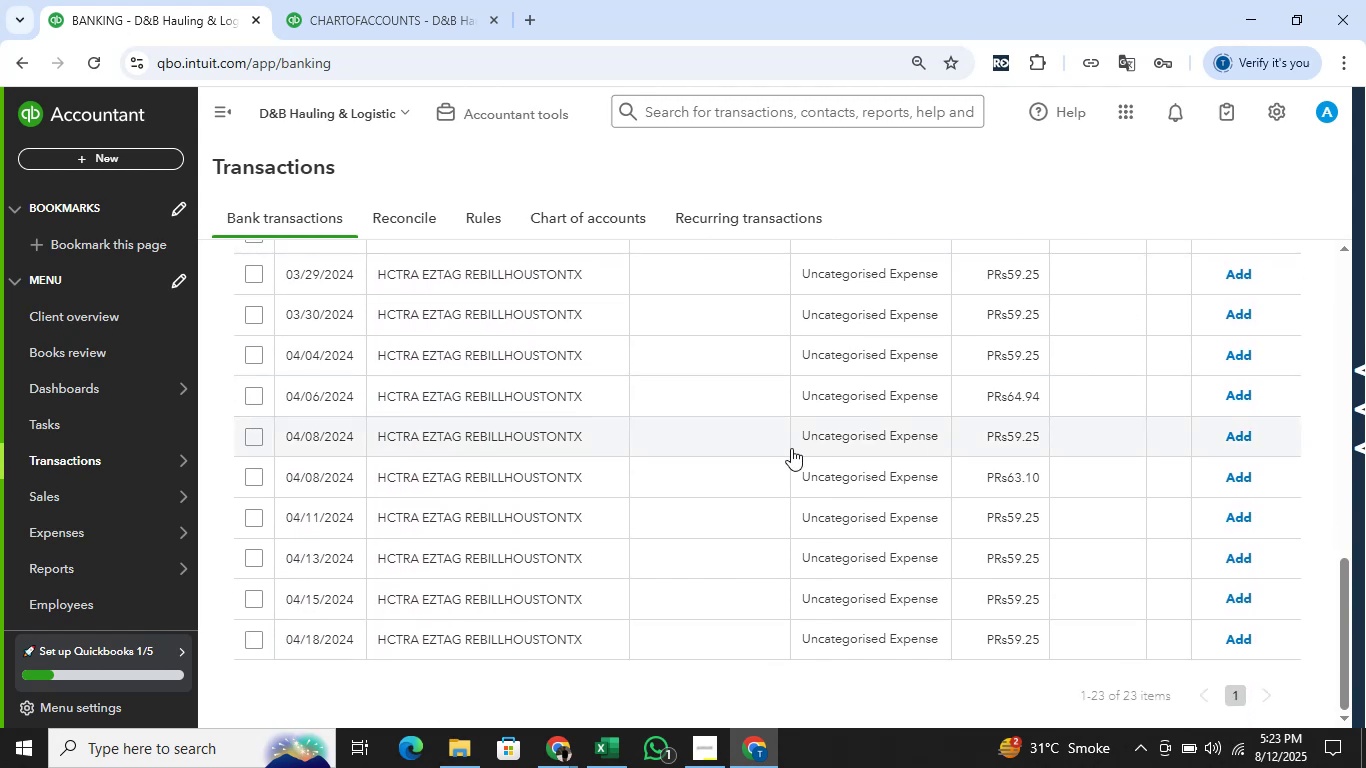 
scroll: coordinate [791, 448], scroll_direction: up, amount: 1.0
 